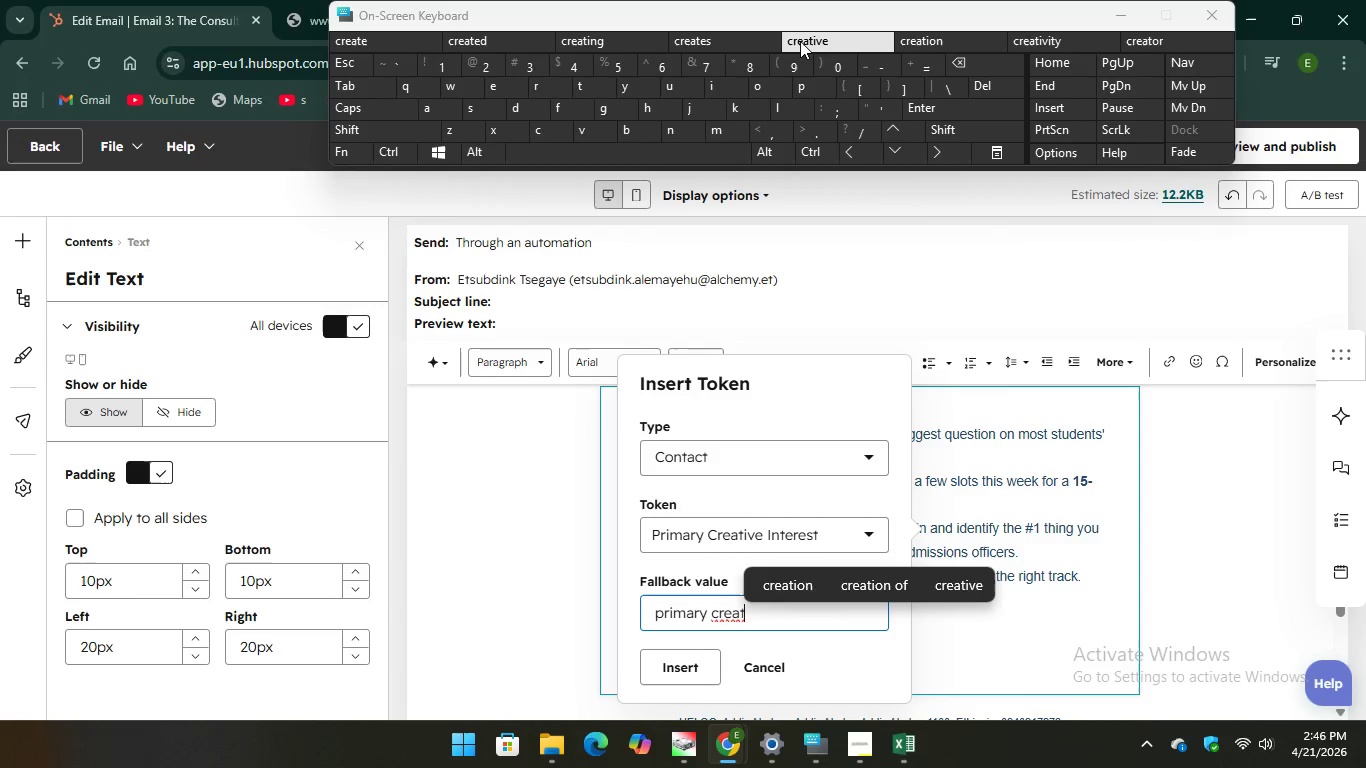 
key(Unknown)
 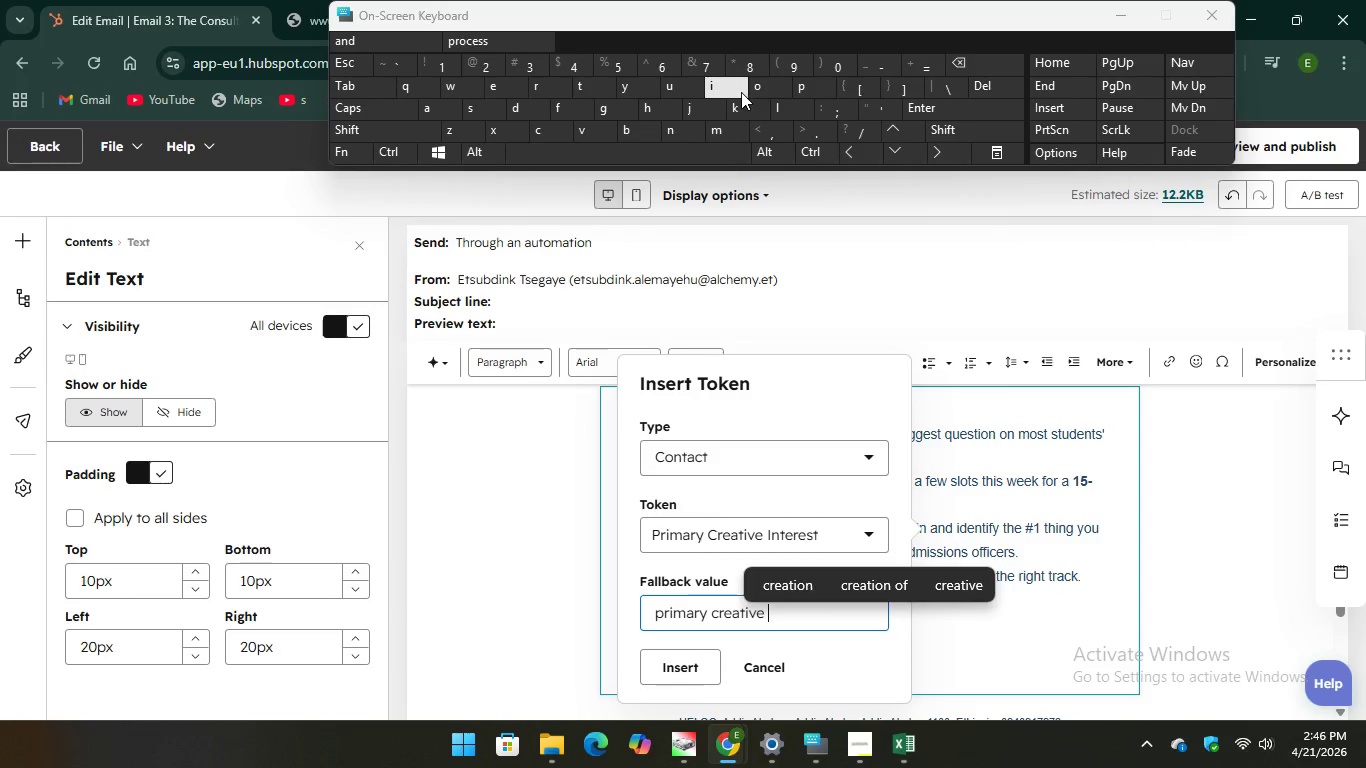 
key(Unknown)
 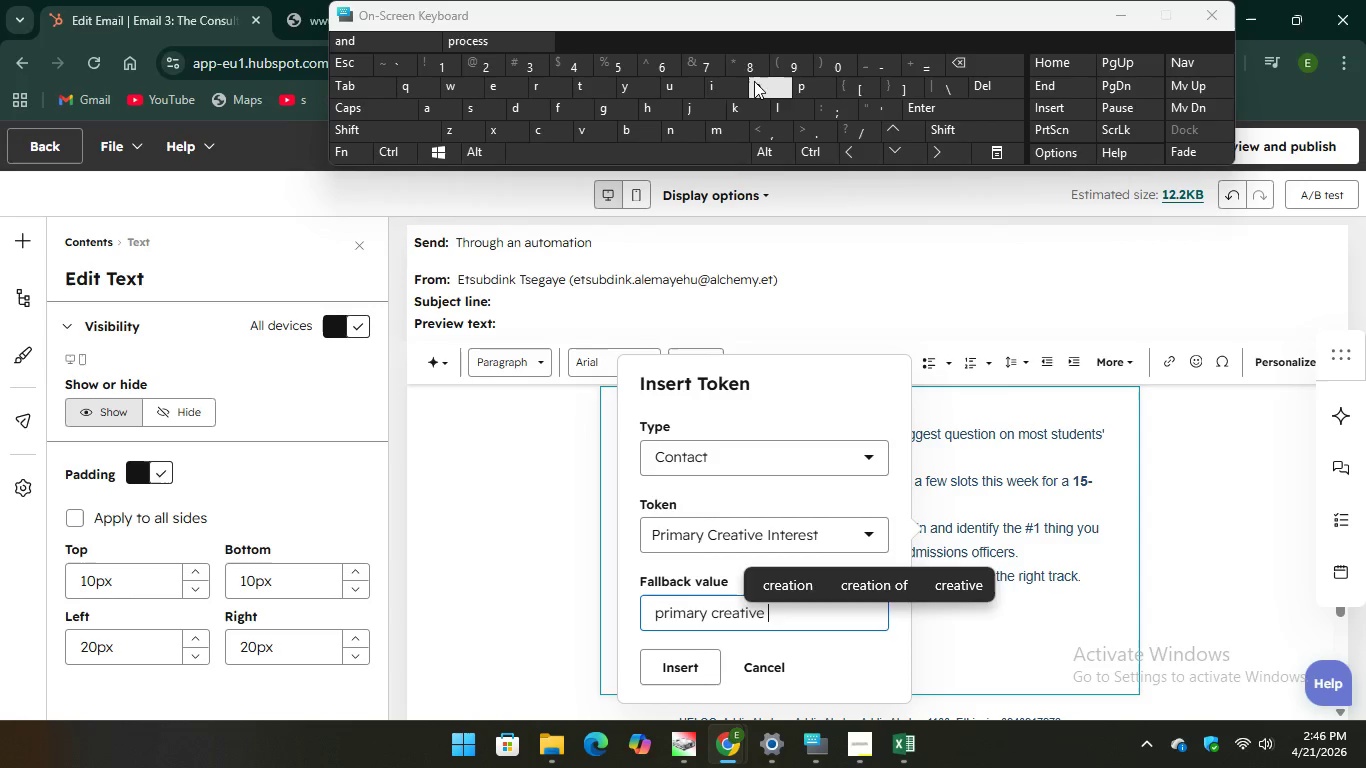 
key(Unknown)
 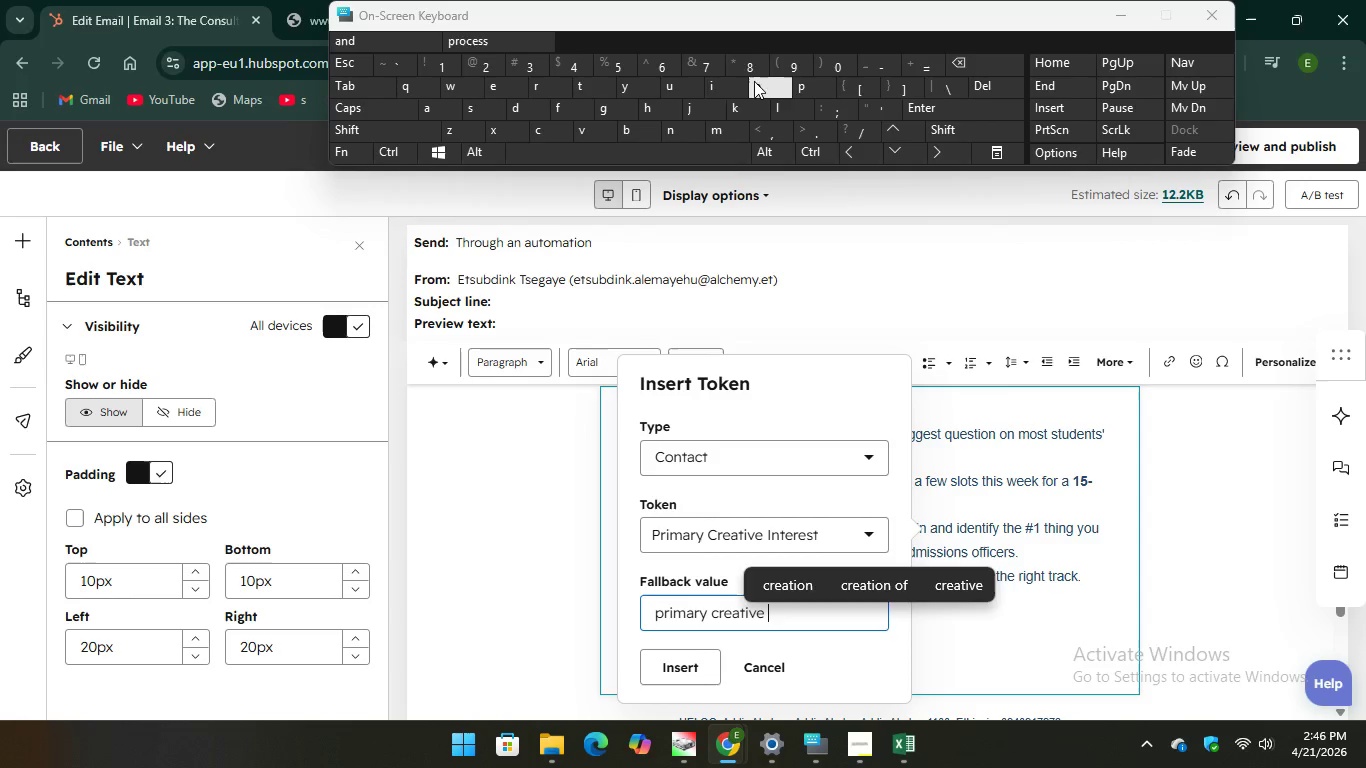 
key(Unknown)
 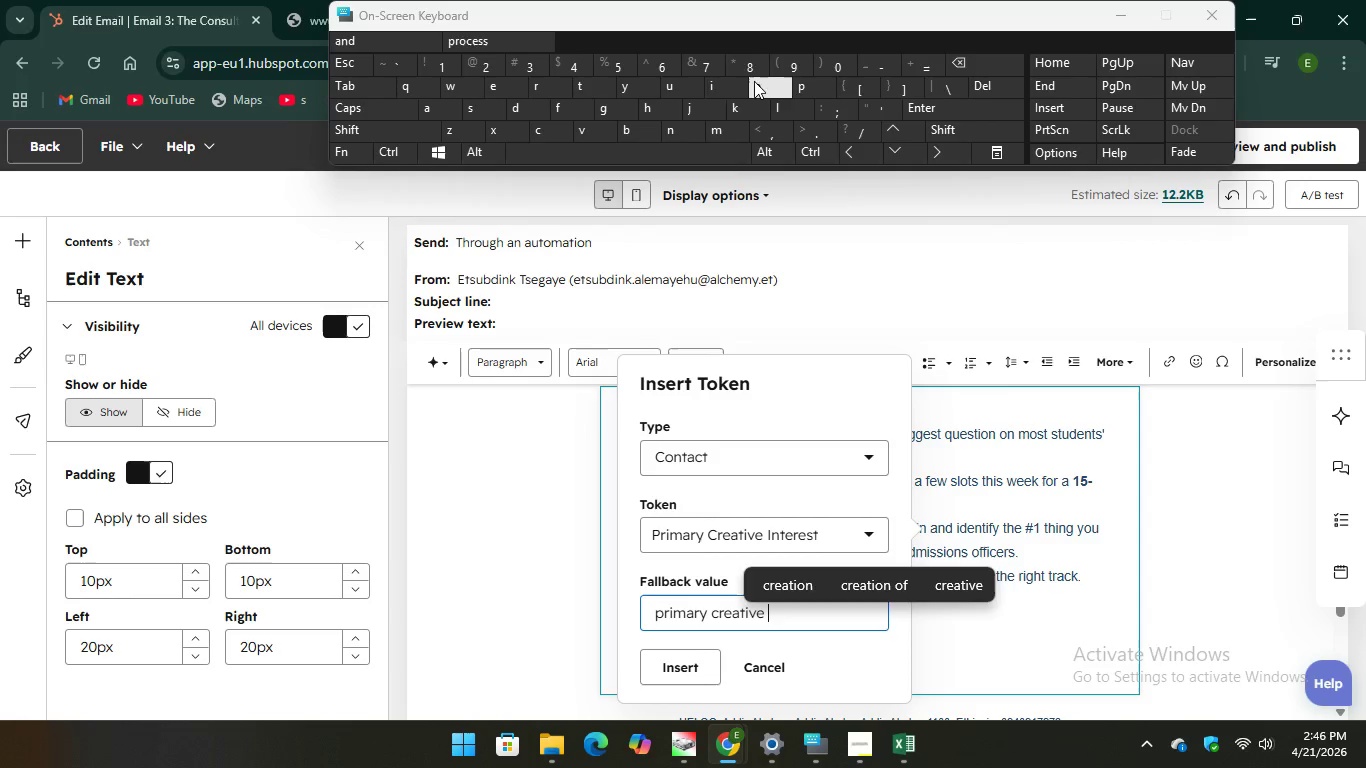 
key(I)
 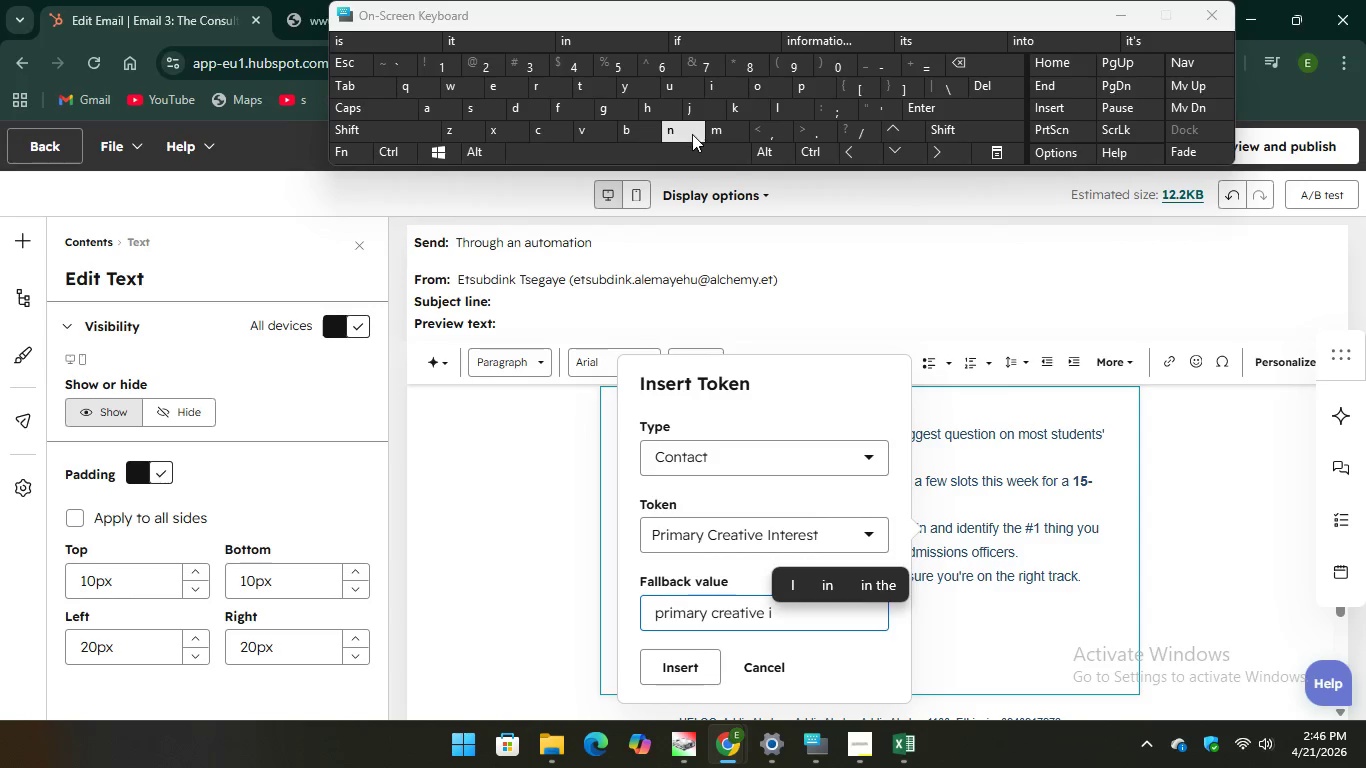 
type(nt)
 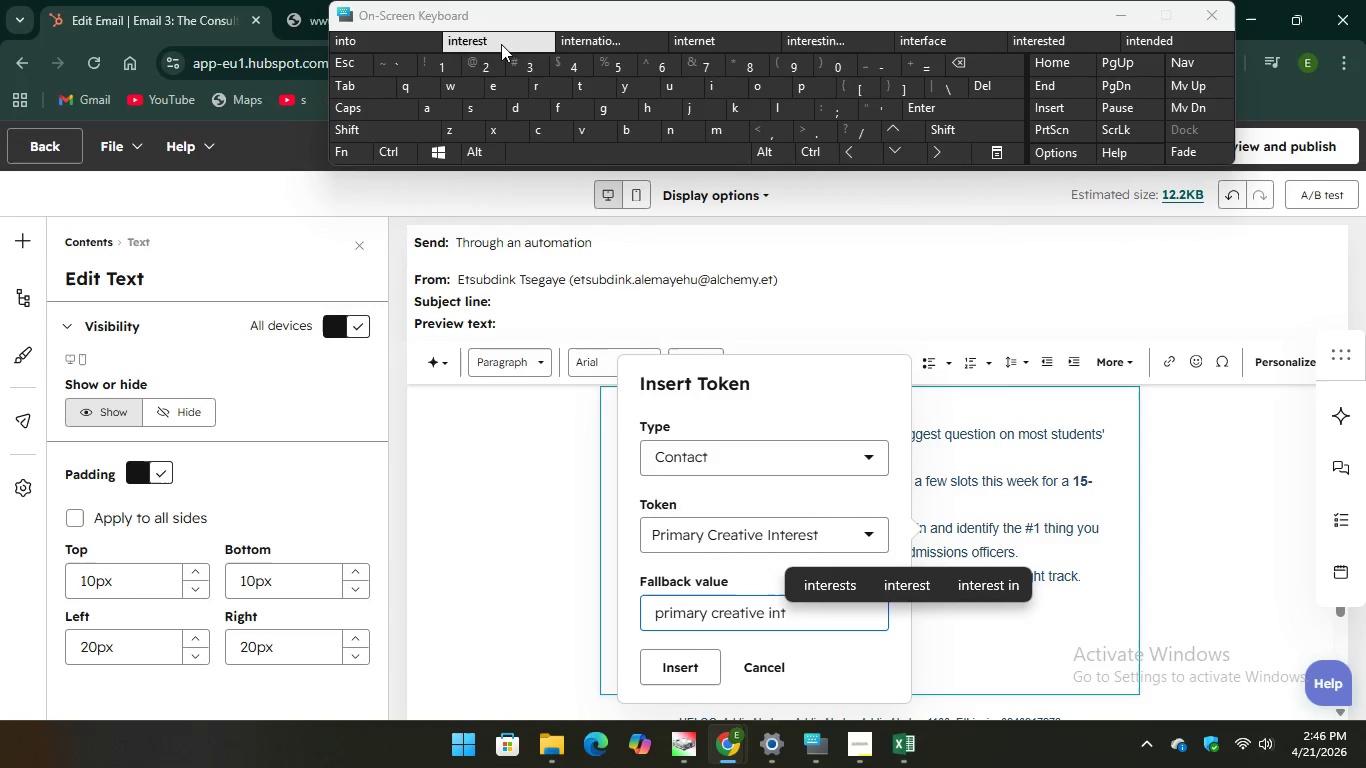 
key(Unknown)
 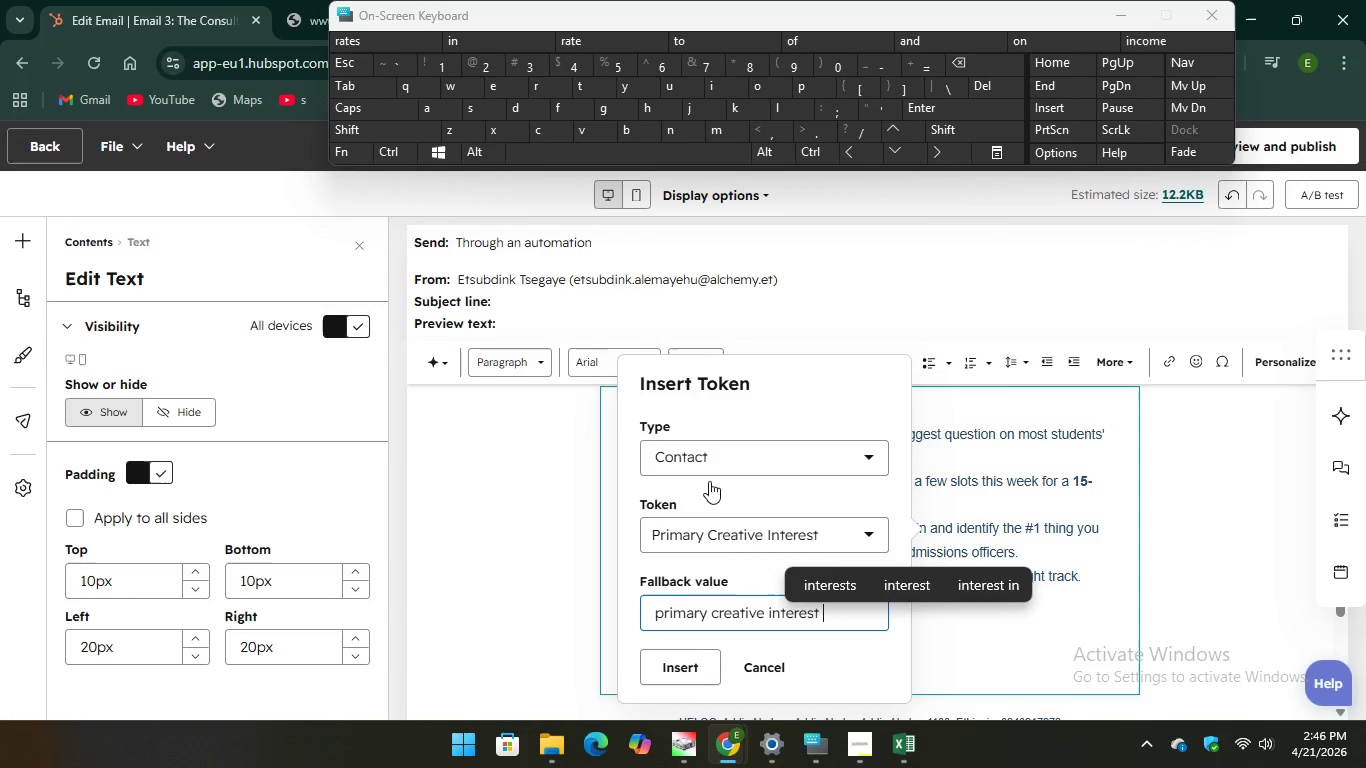 
key(Unknown)
 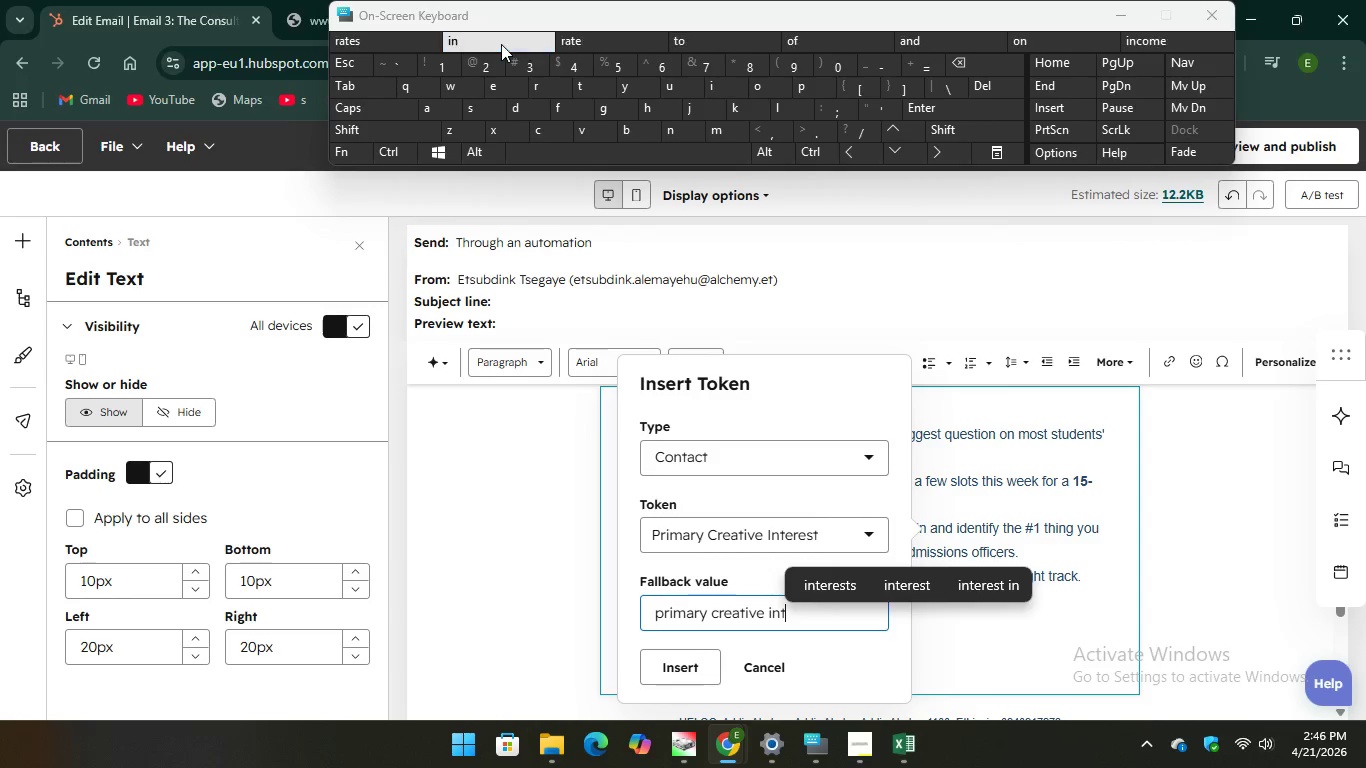 
left_click([673, 671])
 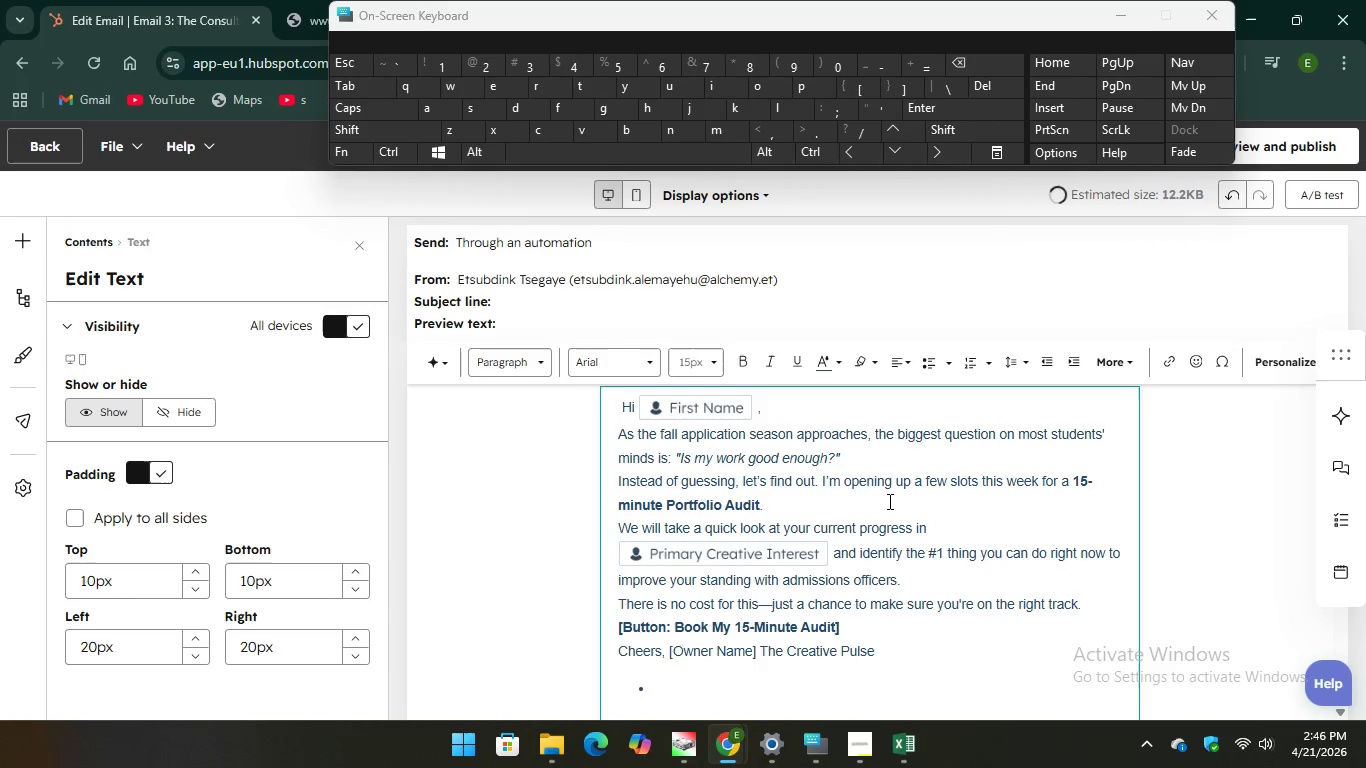 
scroll: coordinate [878, 529], scroll_direction: down, amount: 1.0
 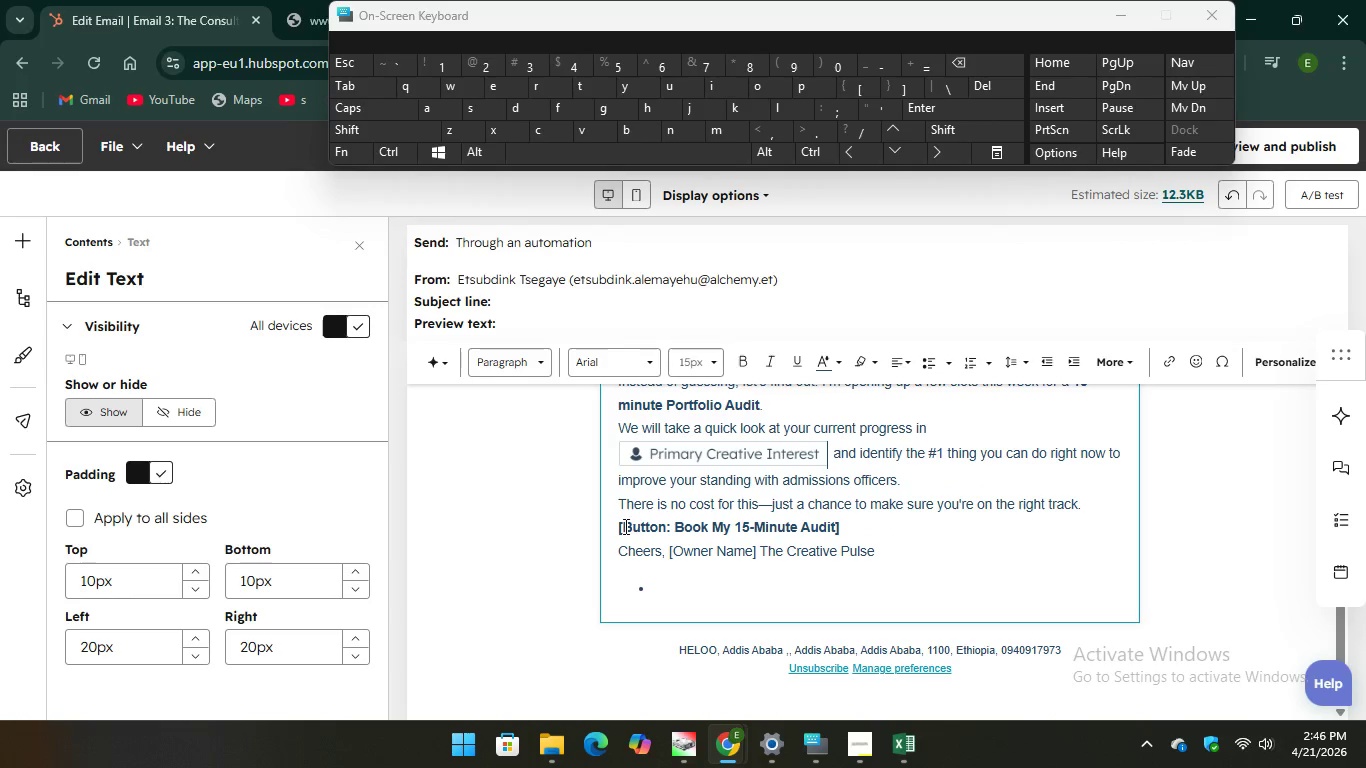 
left_click([624, 526])
 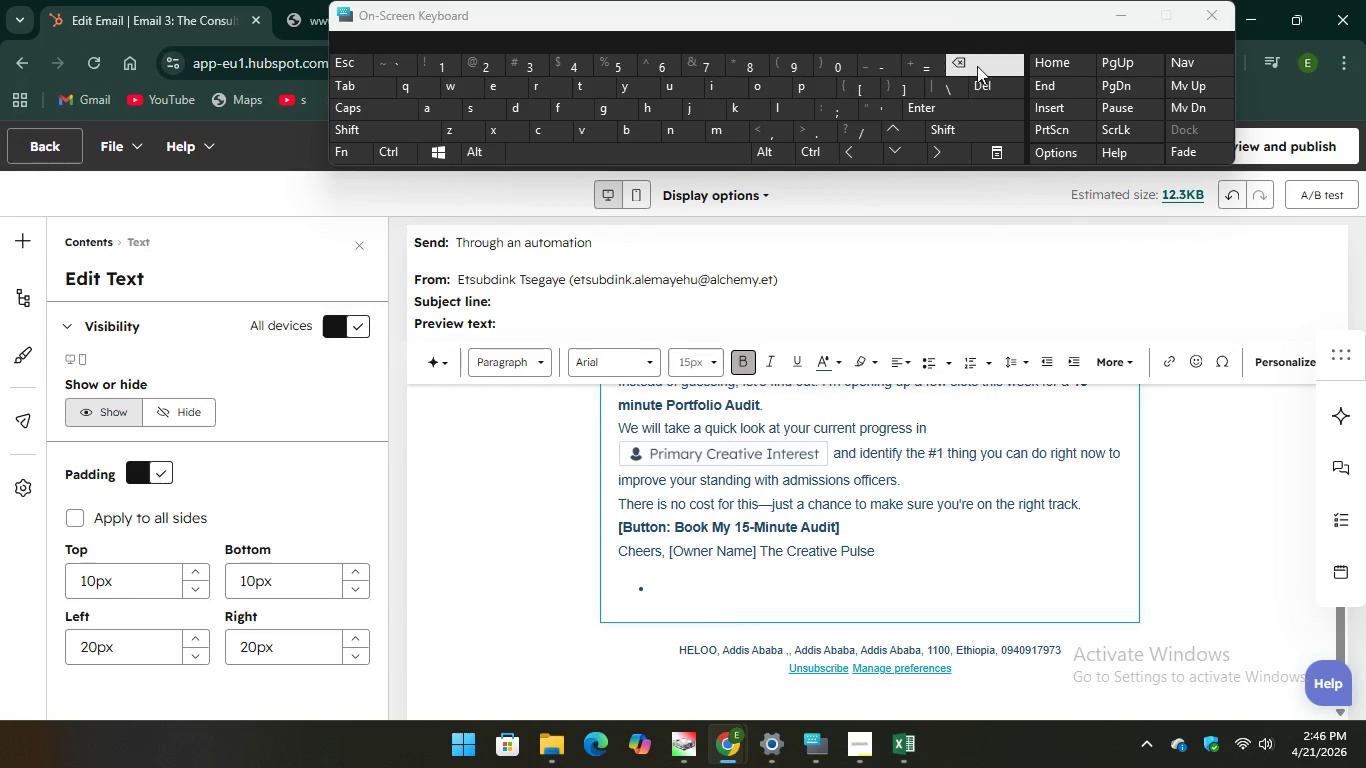 
key(Backspace)
 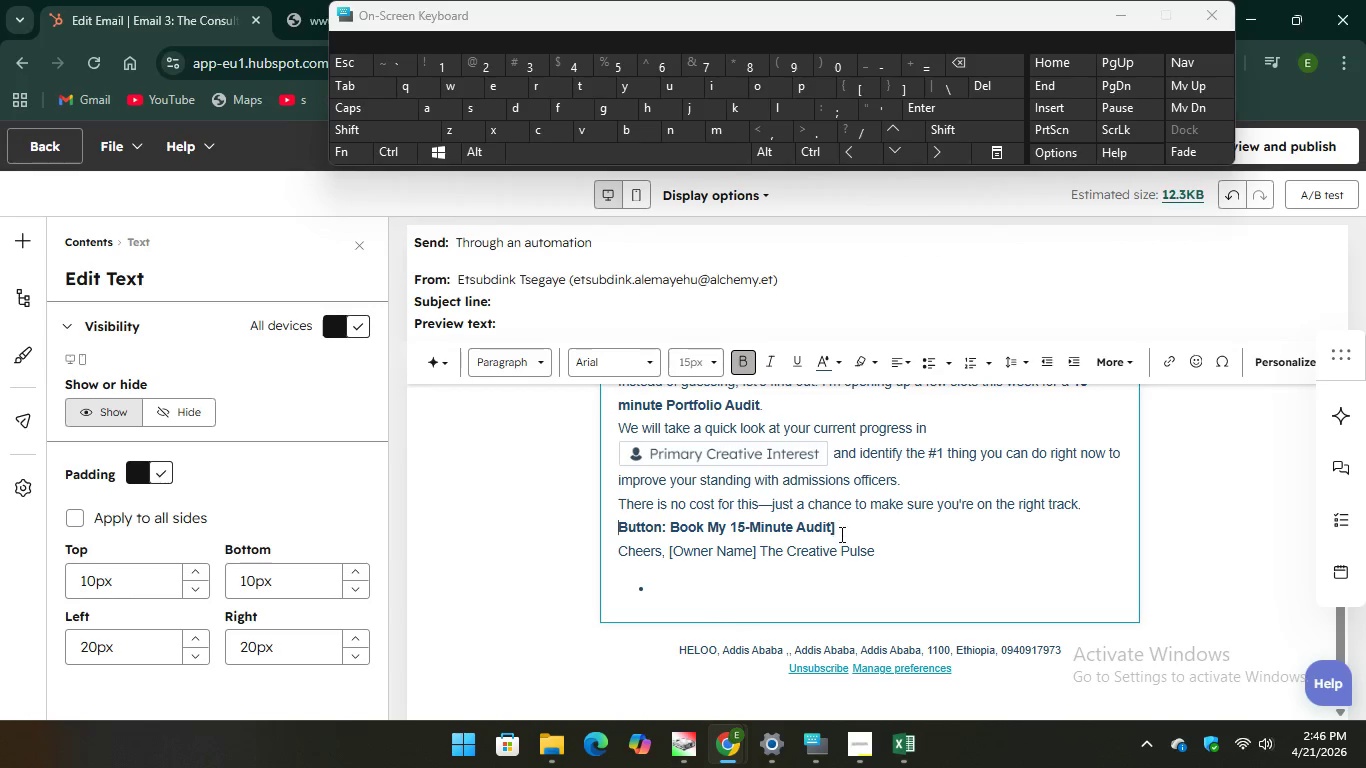 
left_click([840, 534])
 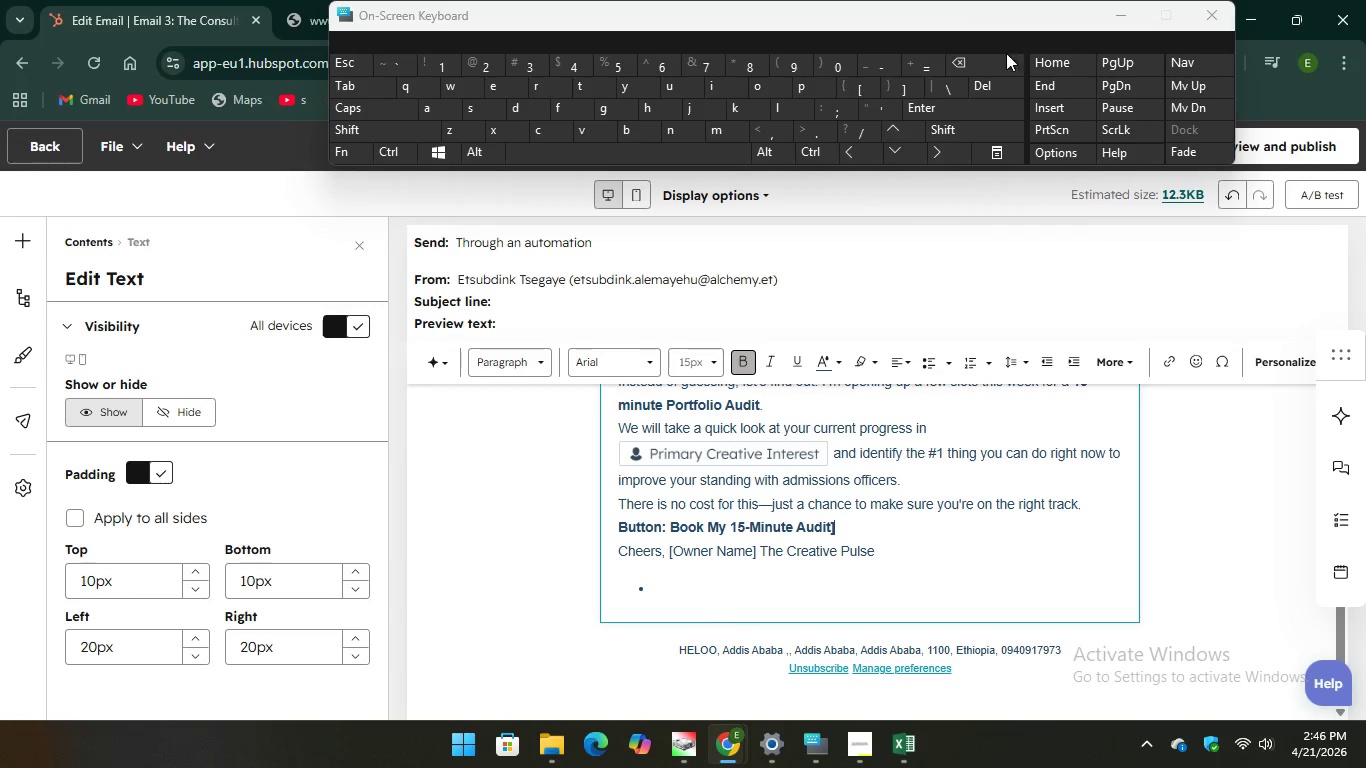 
key(Backspace)
 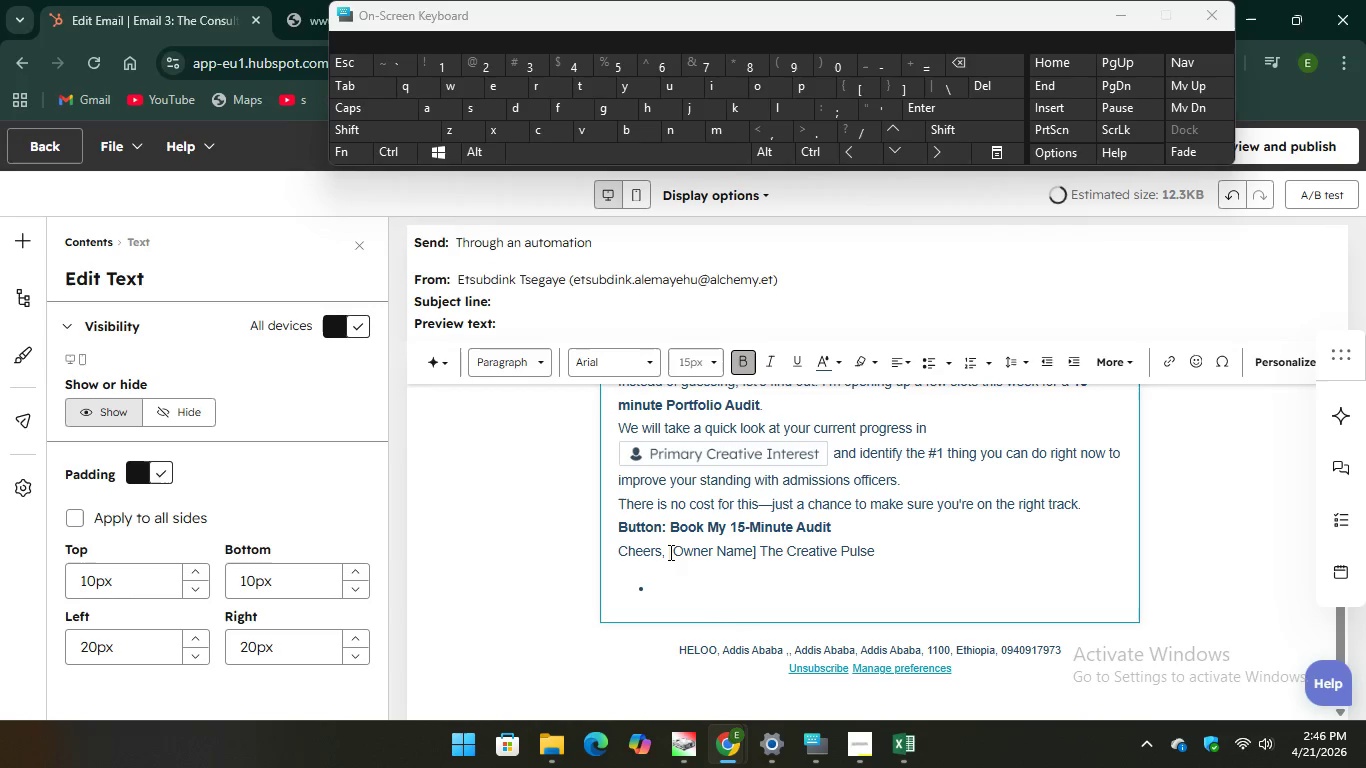 
left_click([669, 552])
 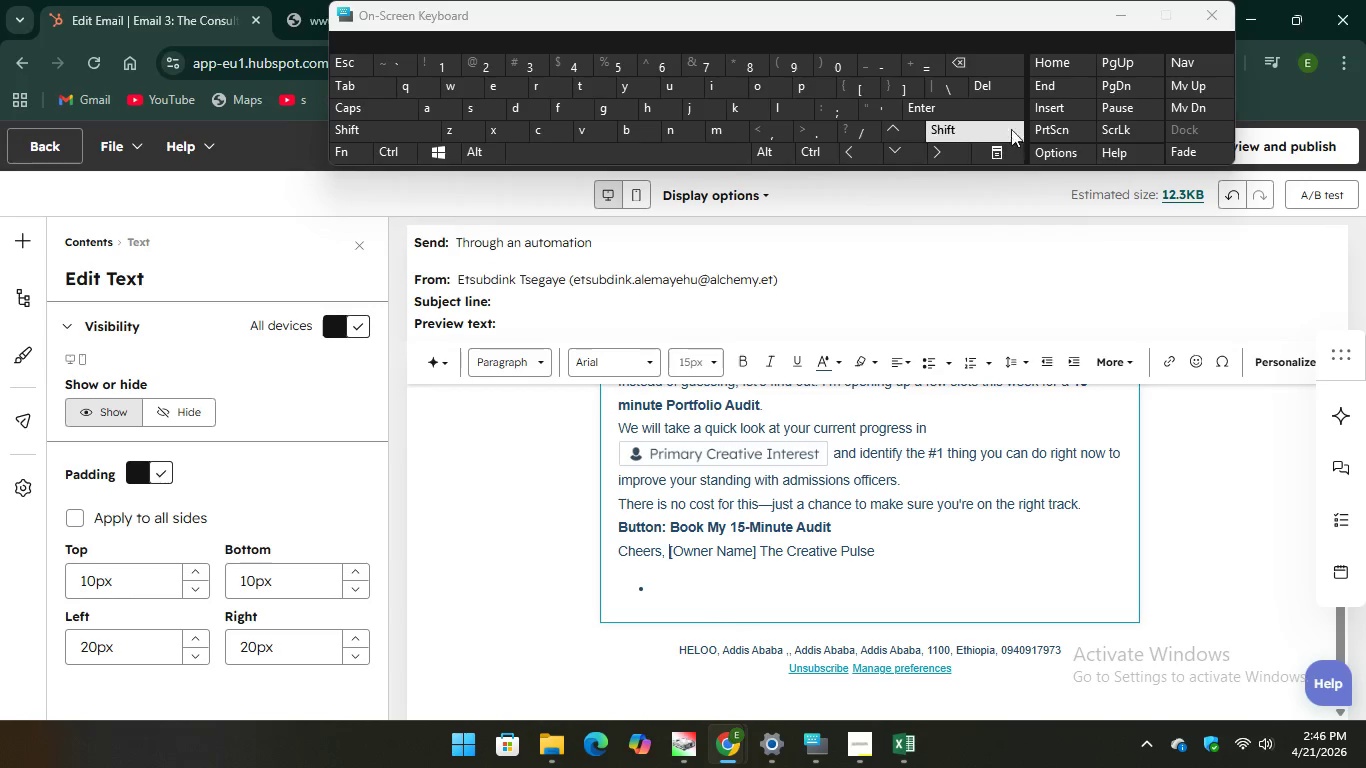 
key(Enter)
 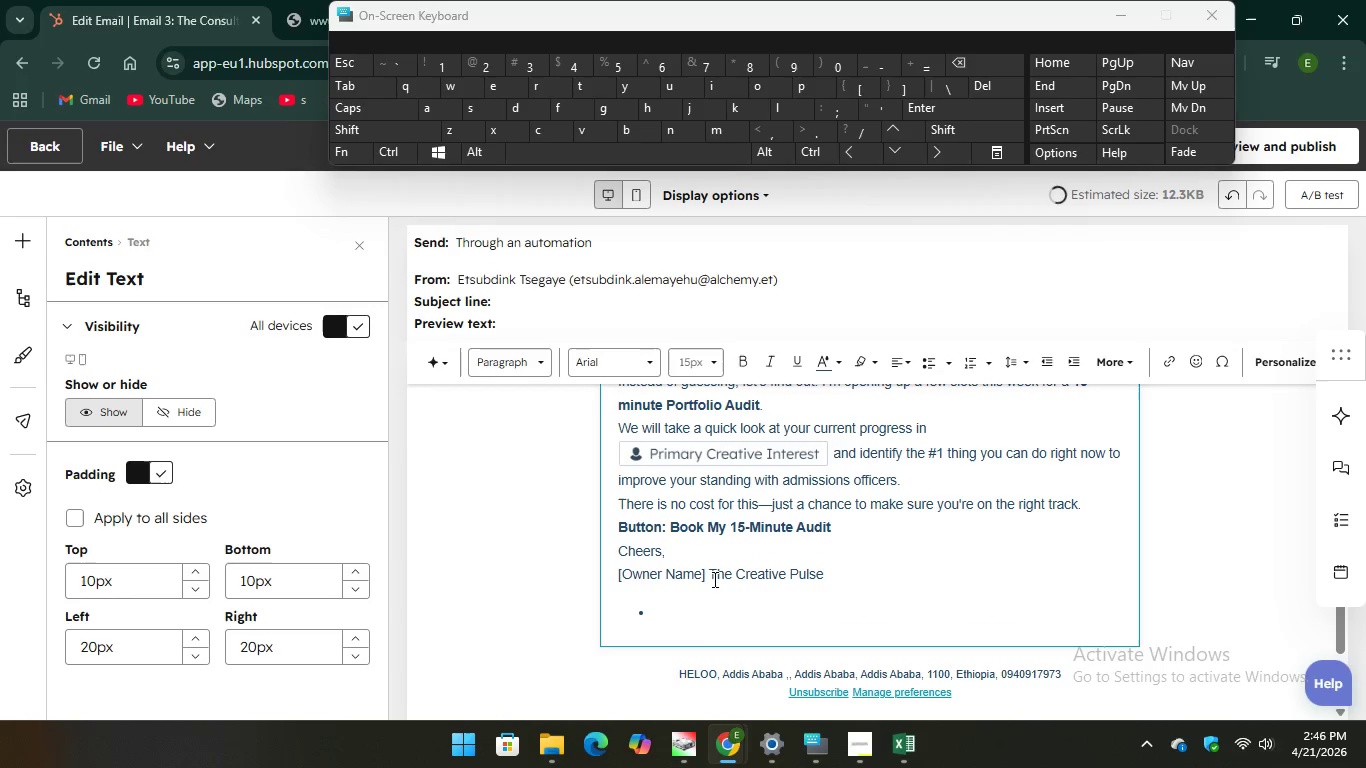 
left_click([712, 579])
 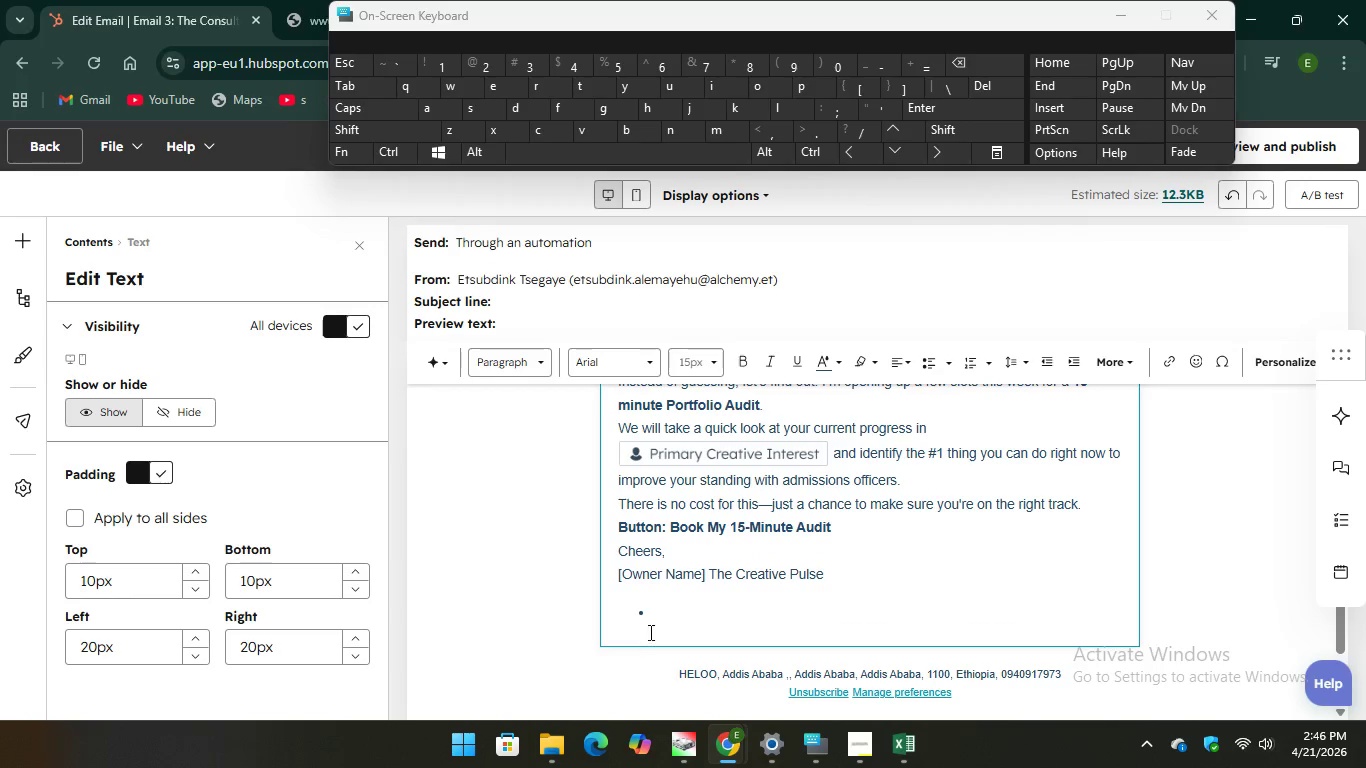 
left_click([640, 606])
 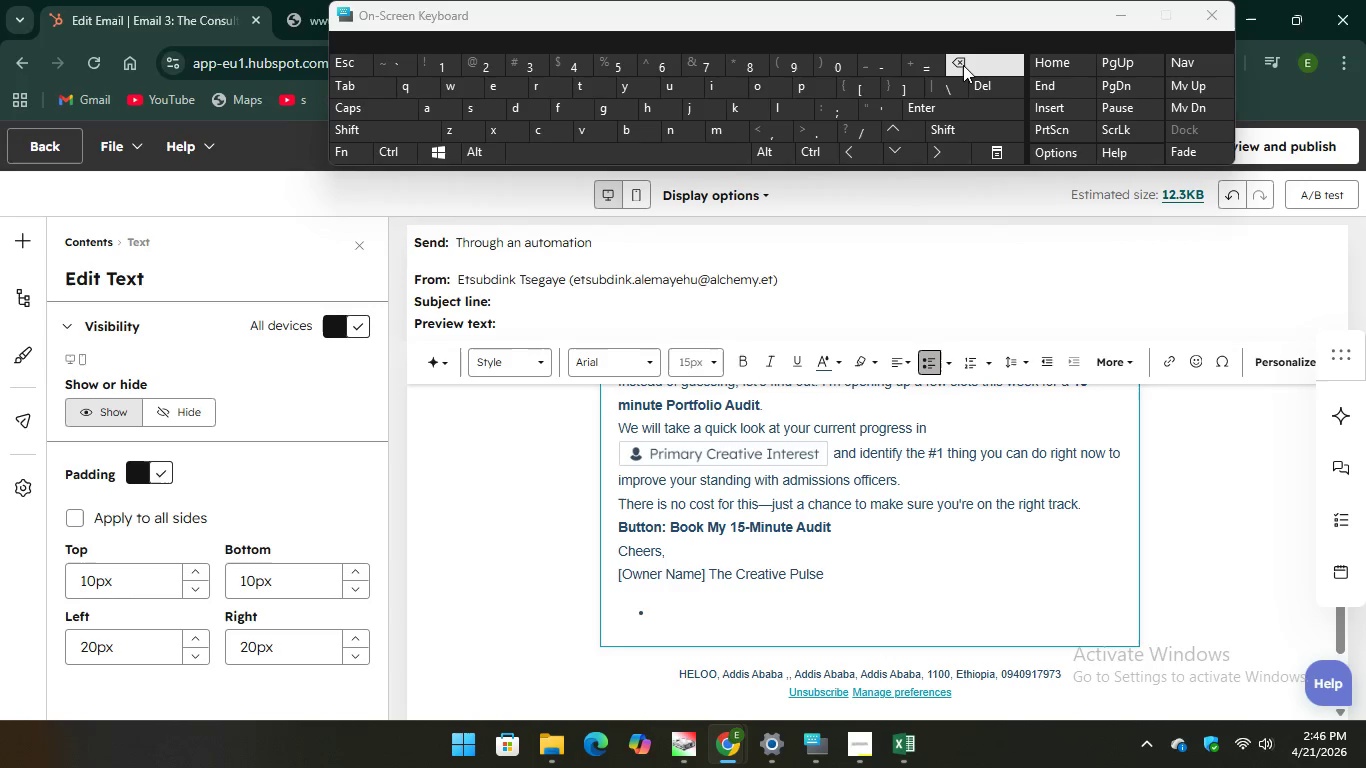 
key(Backspace)
 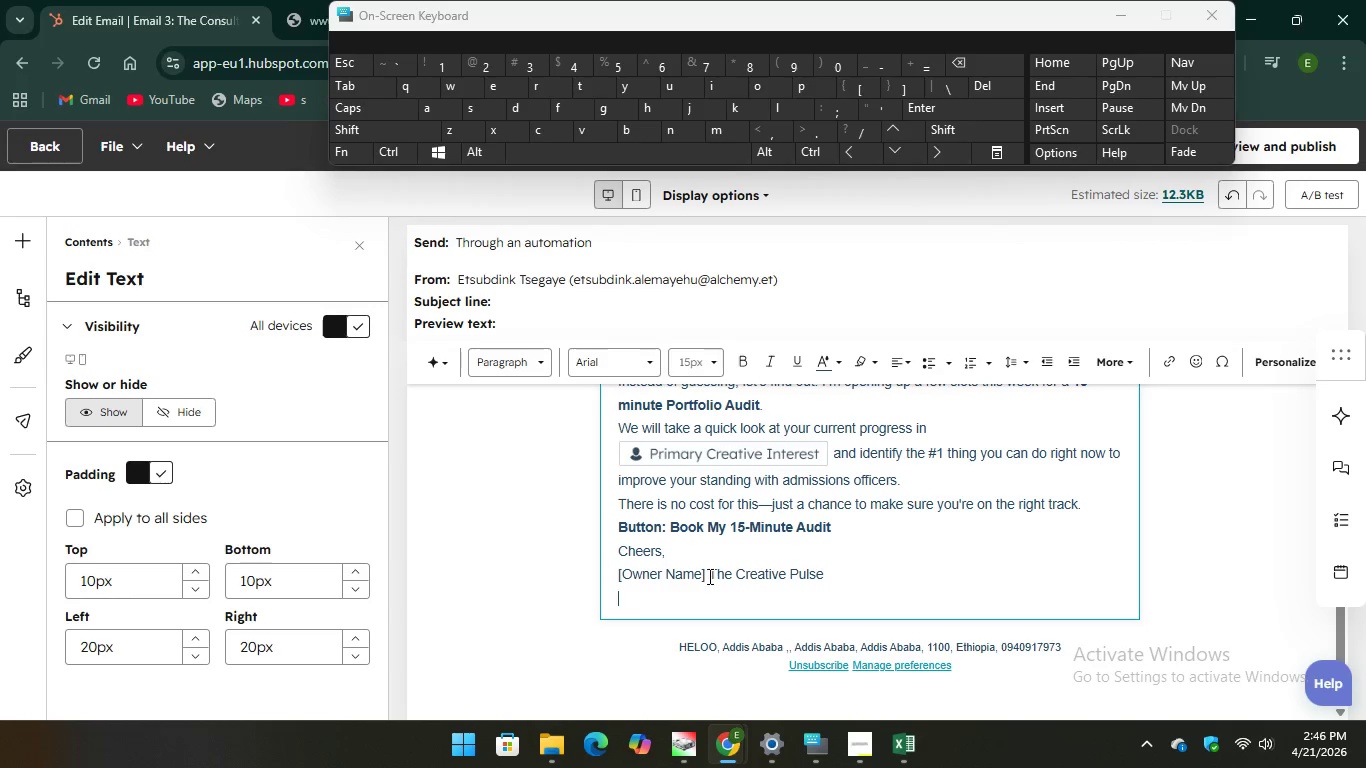 
left_click([706, 576])
 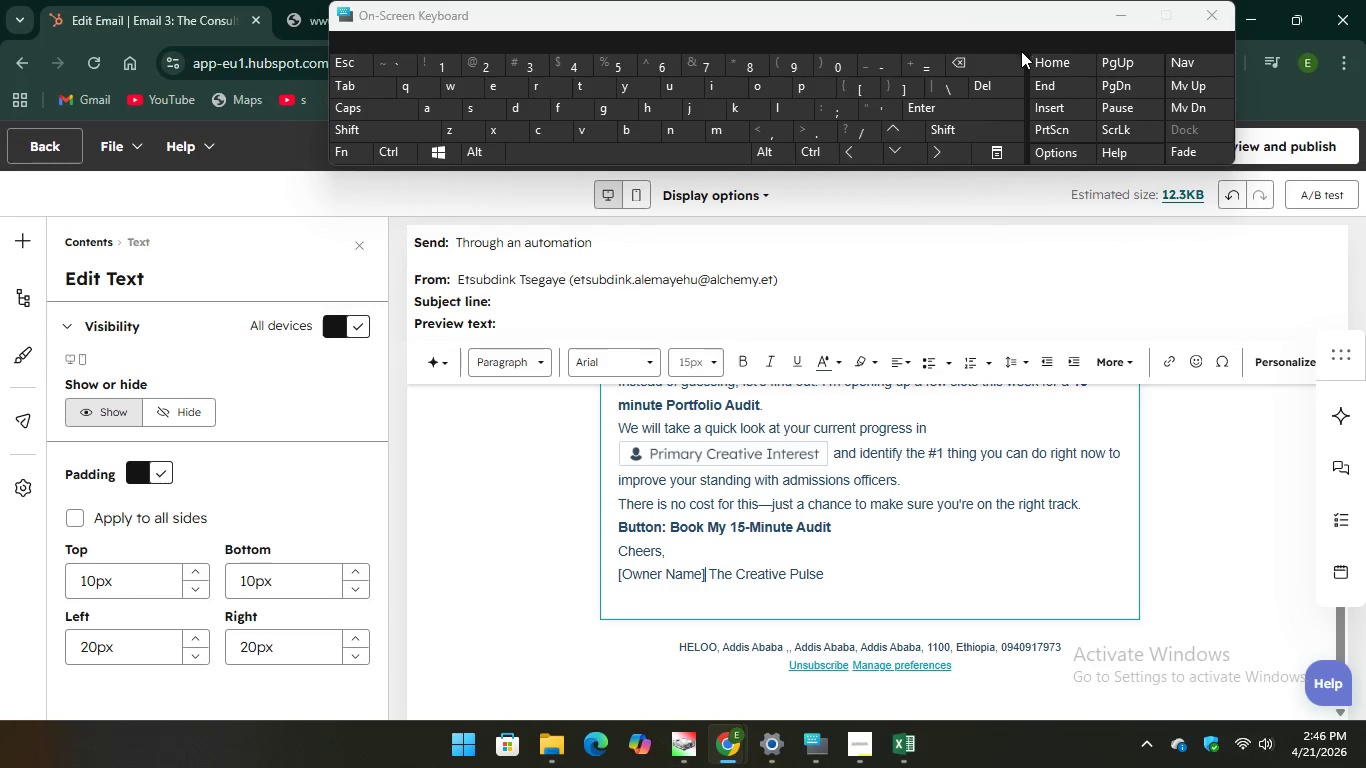 
key(Backspace)
 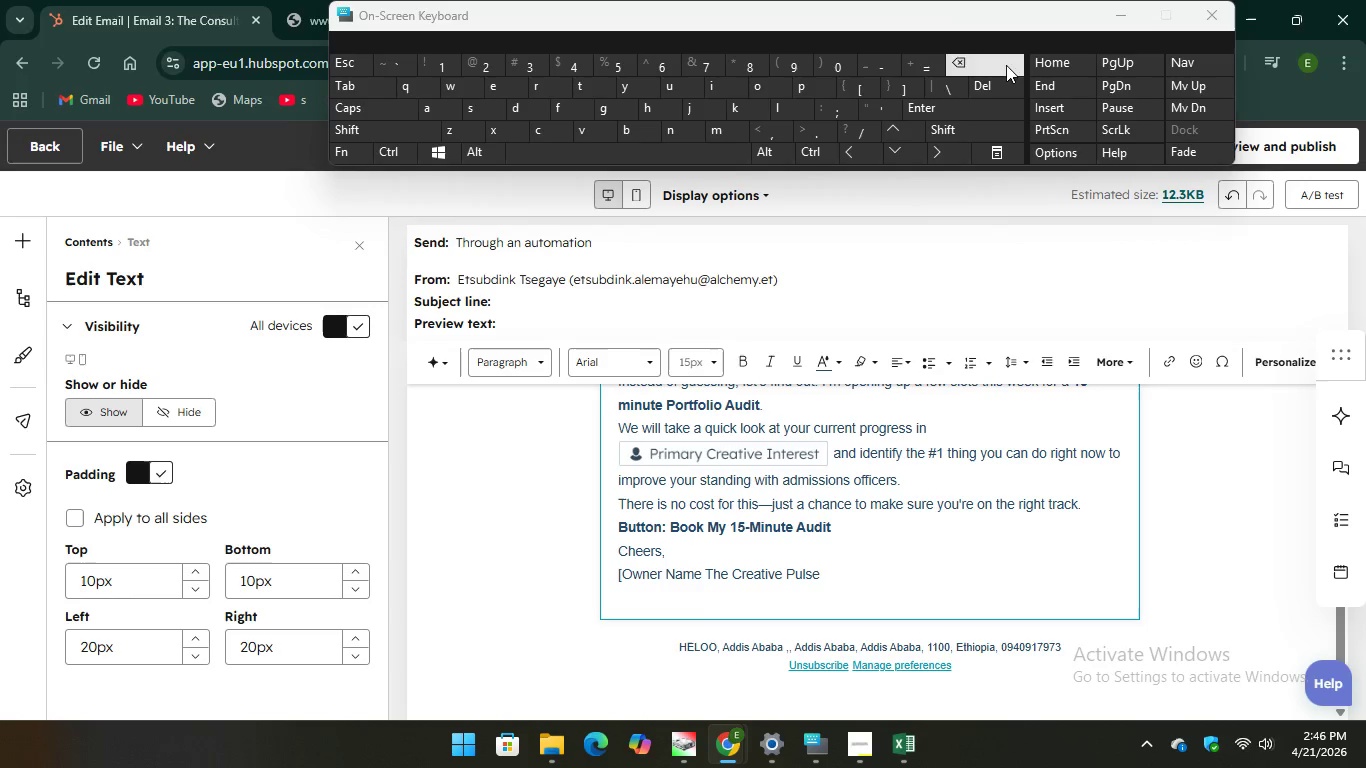 
key(Backspace)
 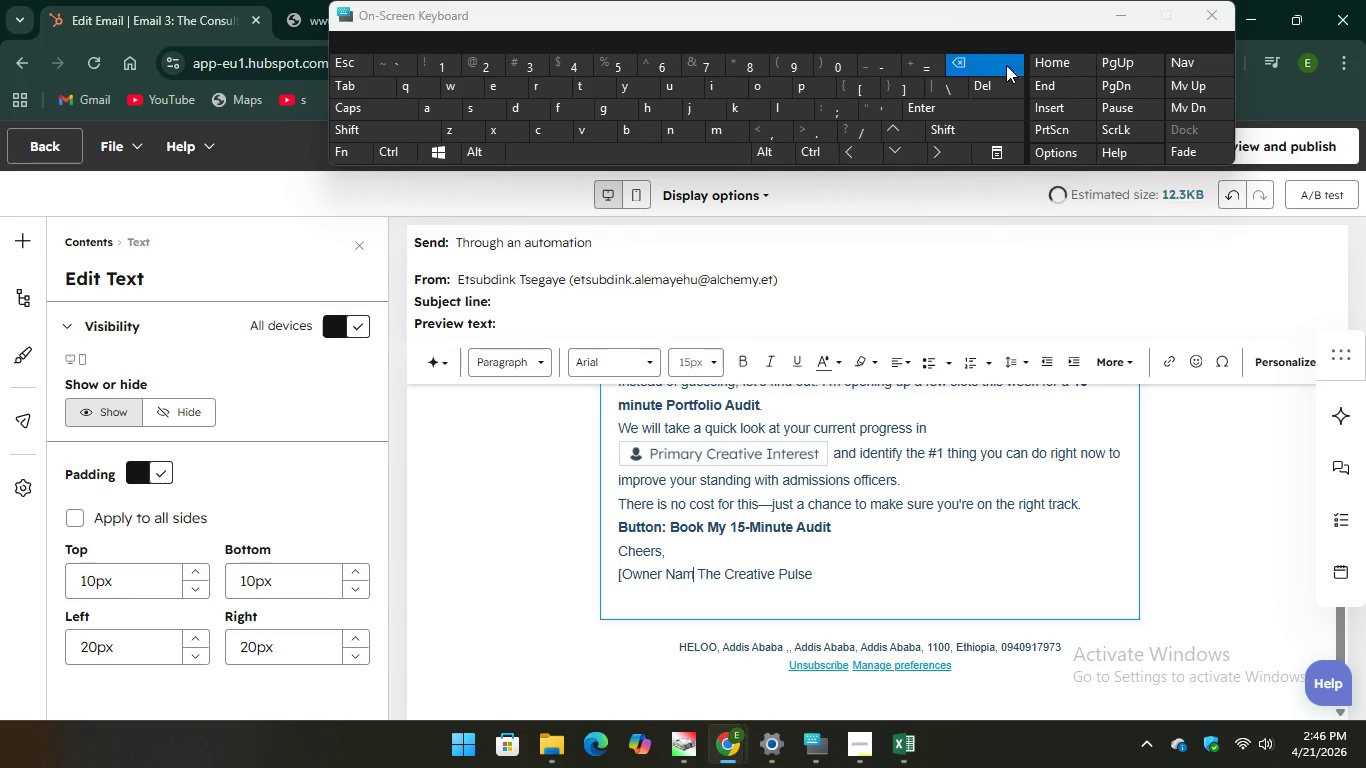 
key(Backspace)
 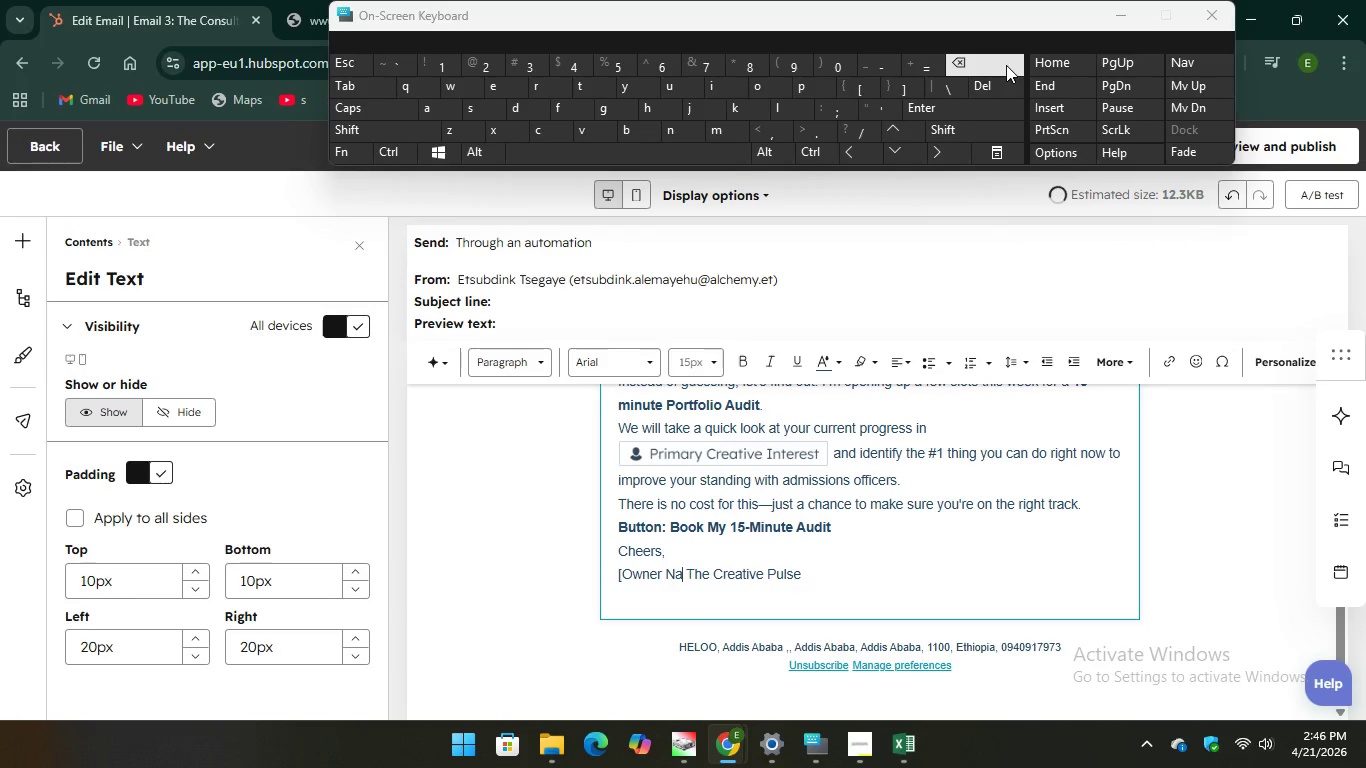 
key(Backspace)
 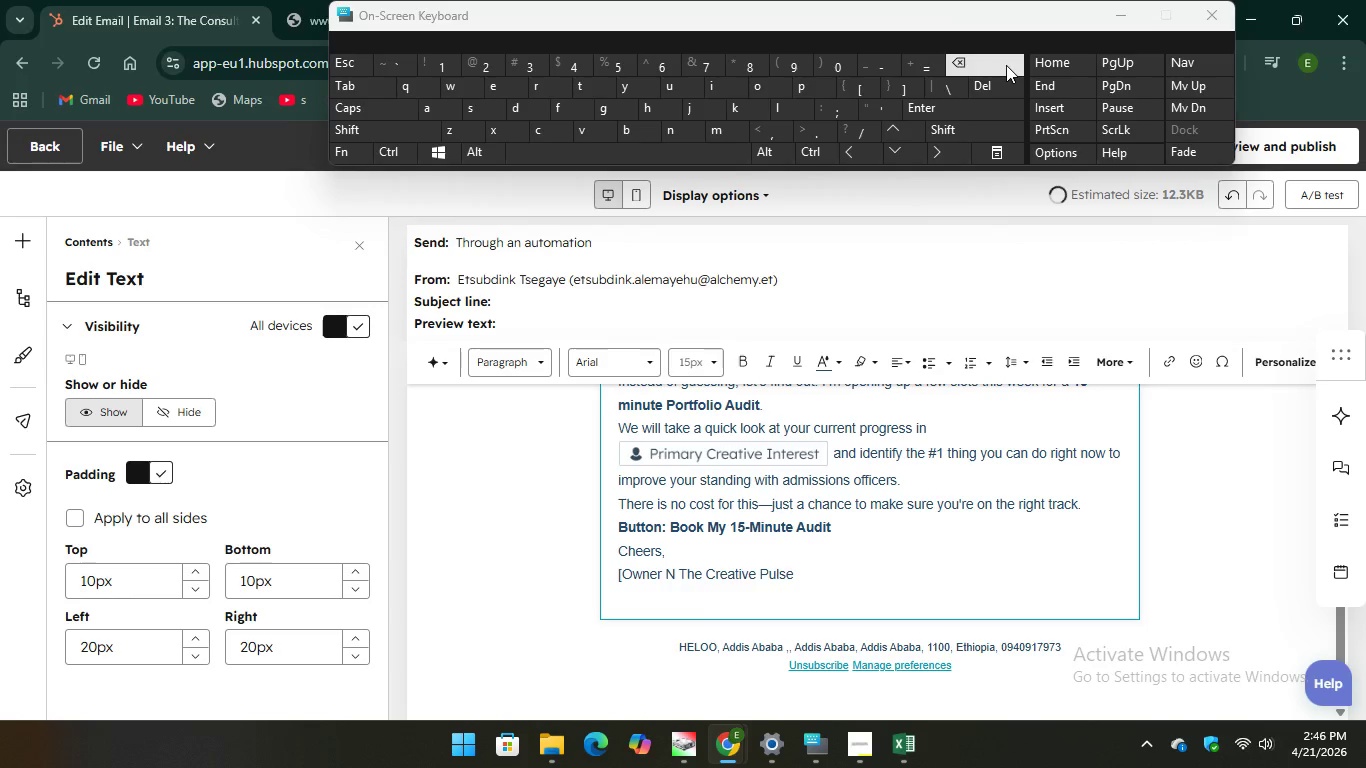 
key(Backspace)
 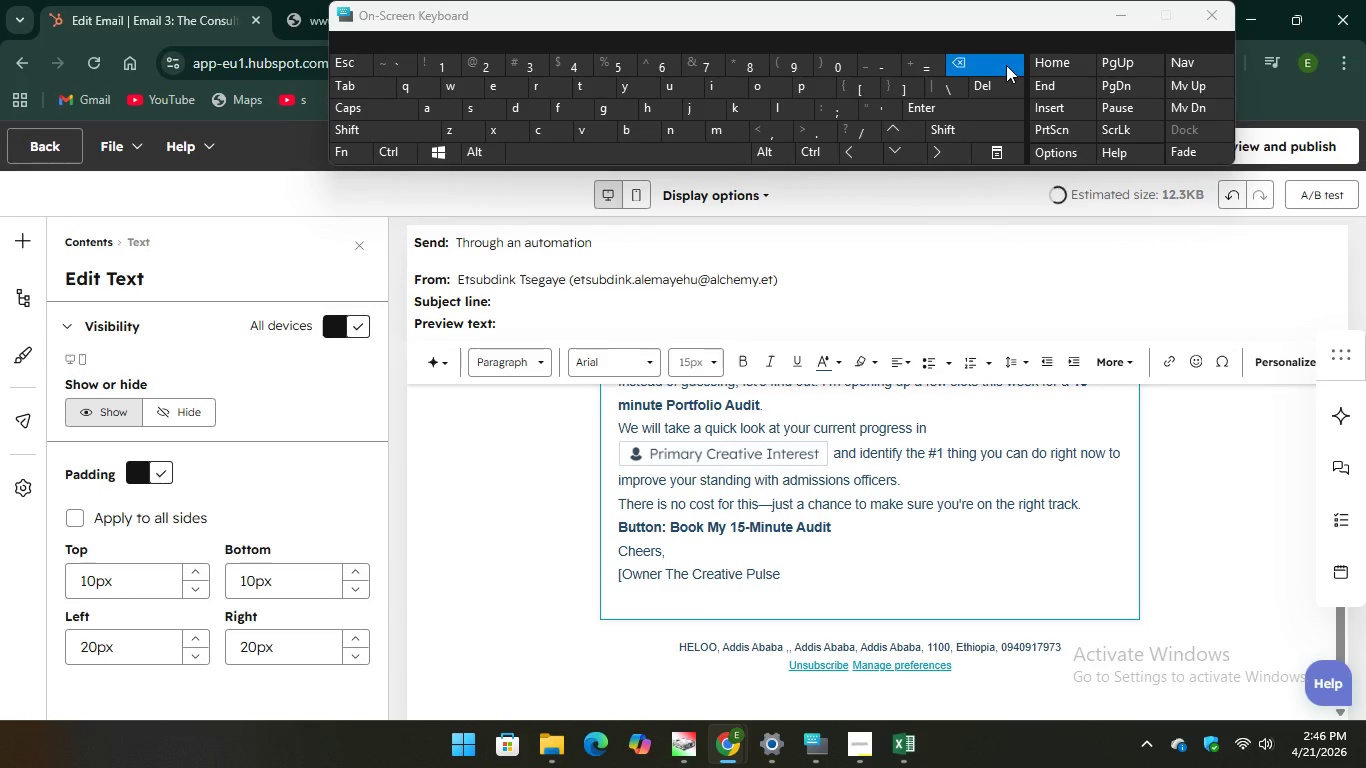 
key(Backspace)
 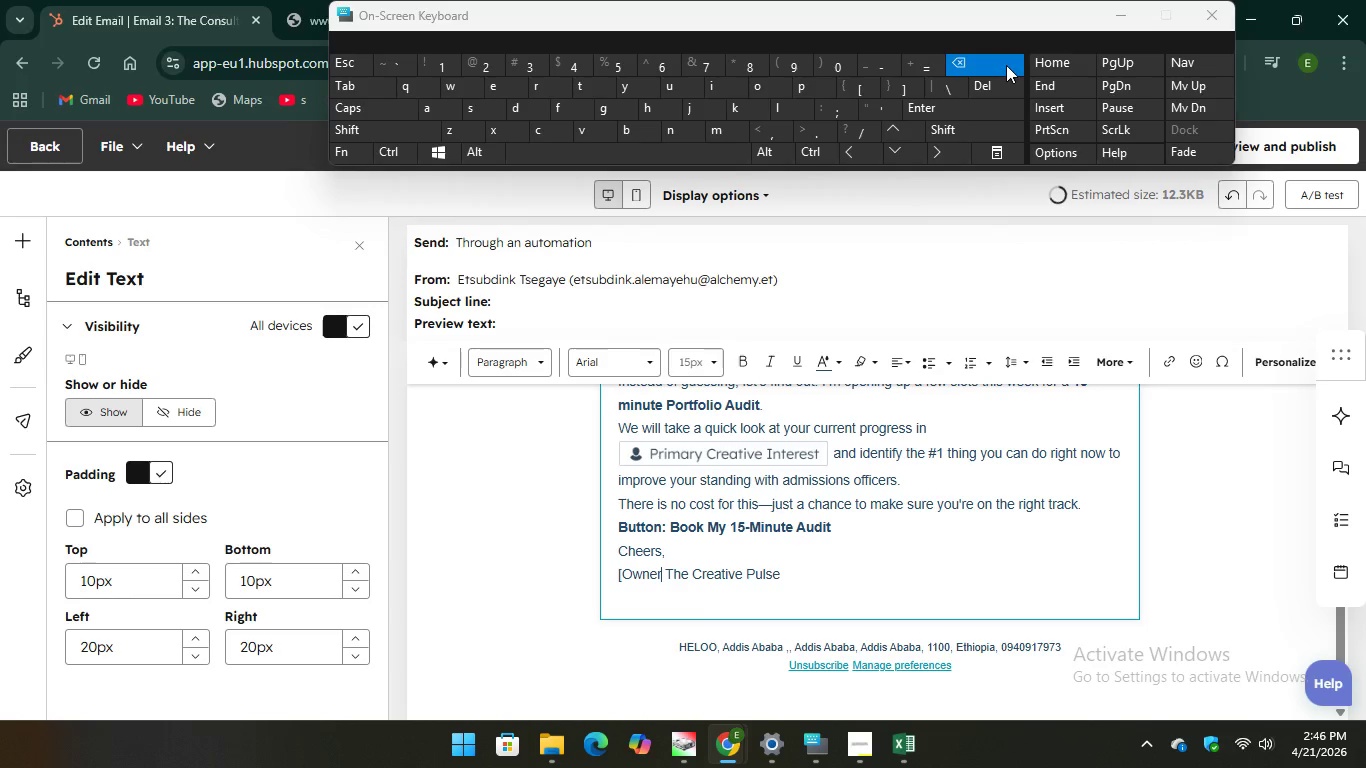 
key(Backspace)
 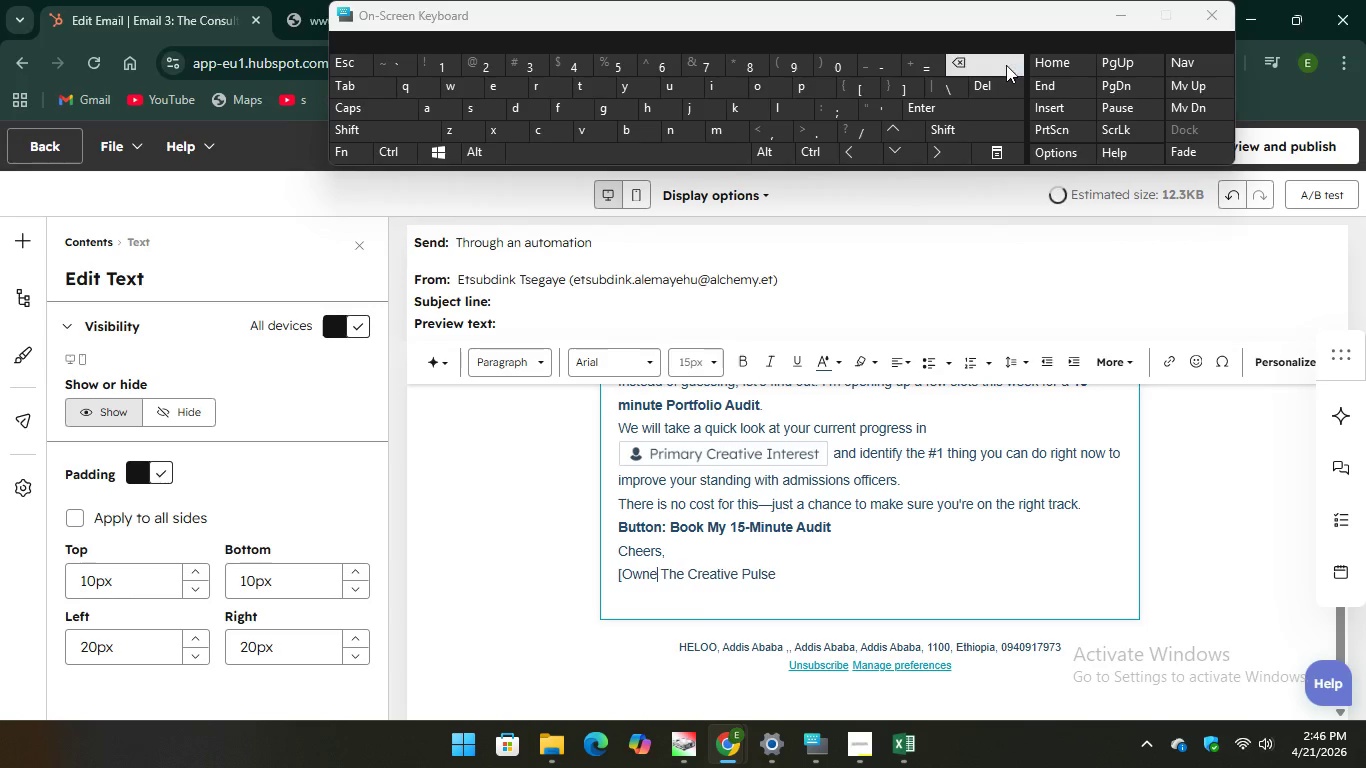 
key(Backspace)
 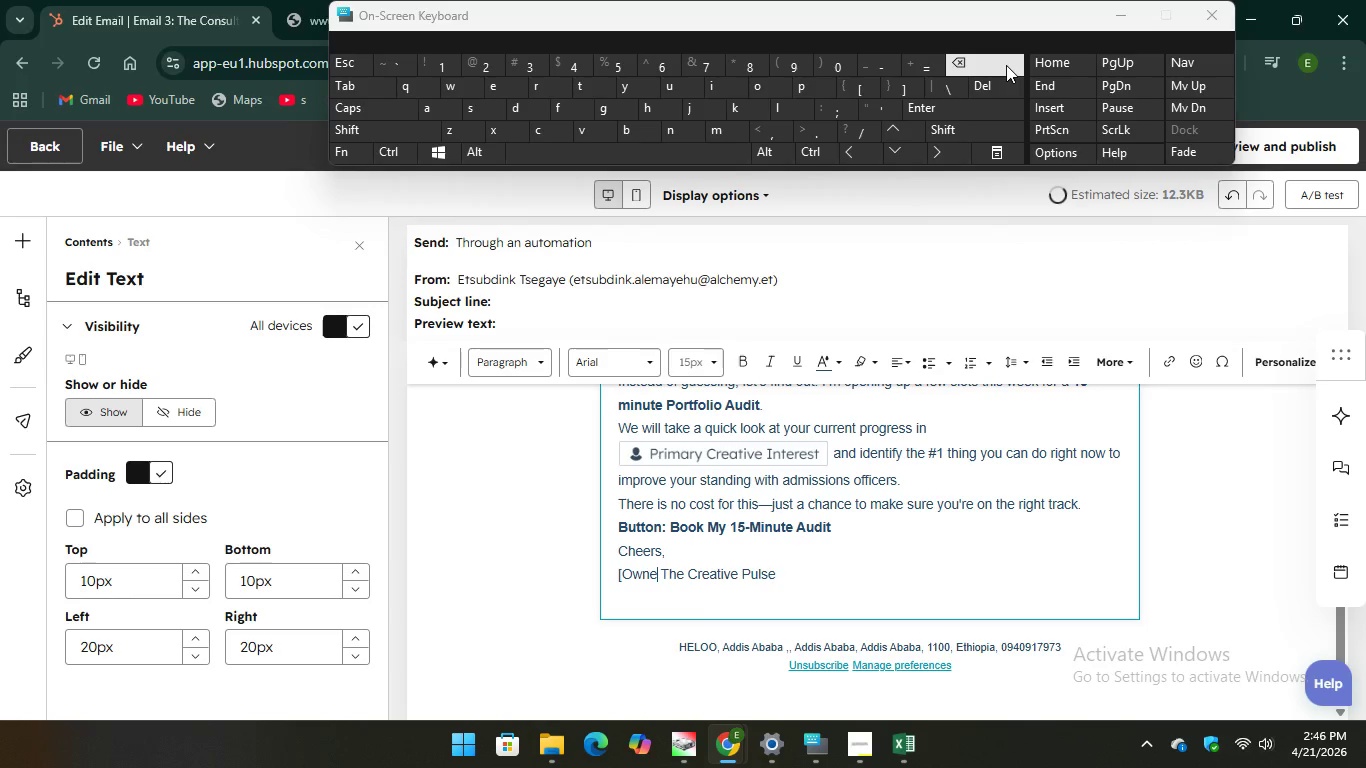 
key(Backspace)
 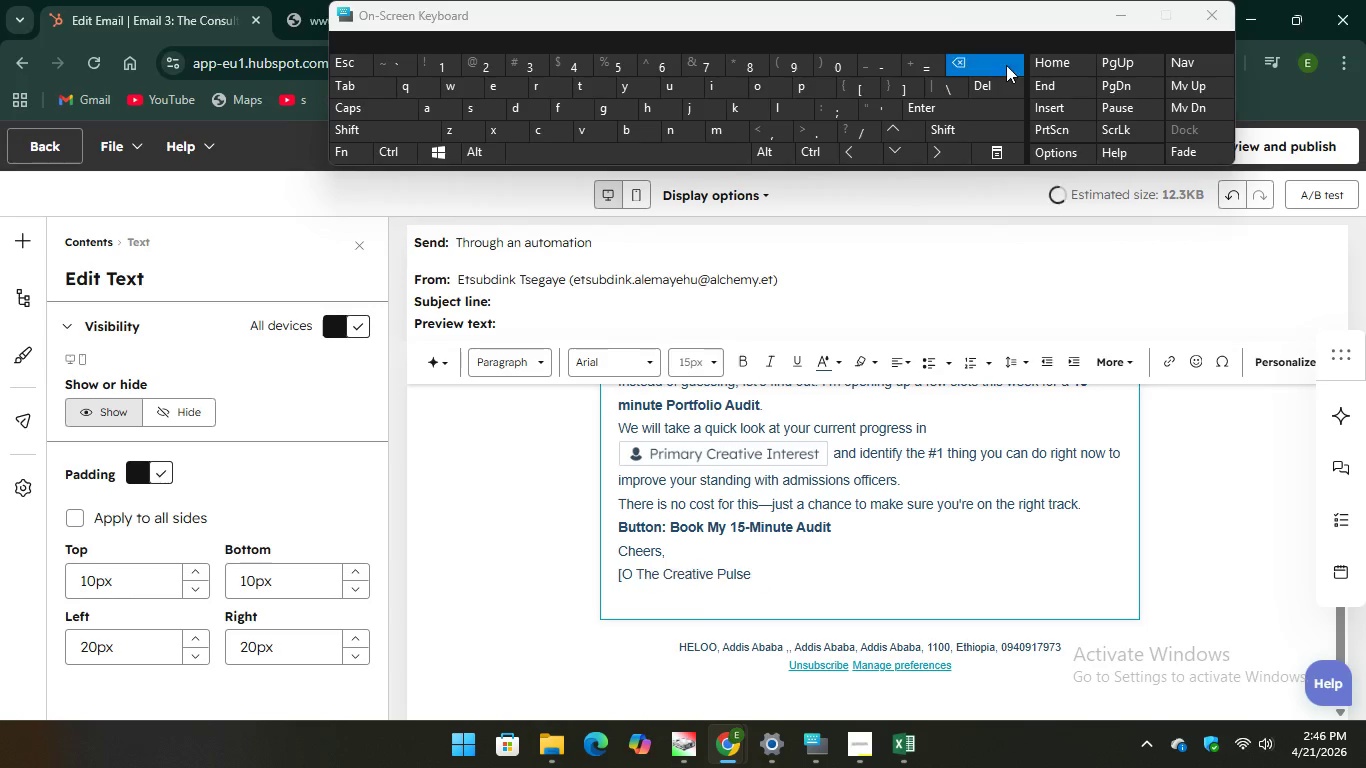 
key(Backspace)
 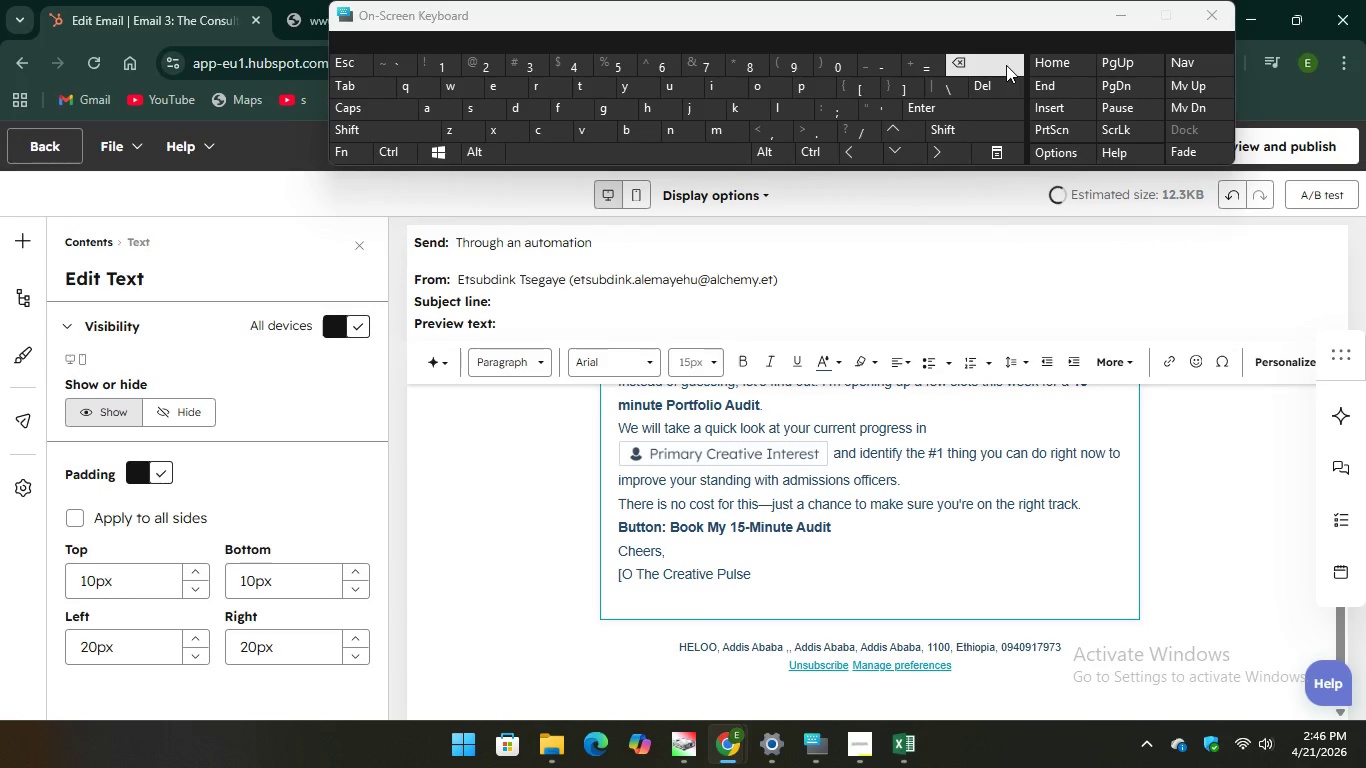 
key(Backspace)
 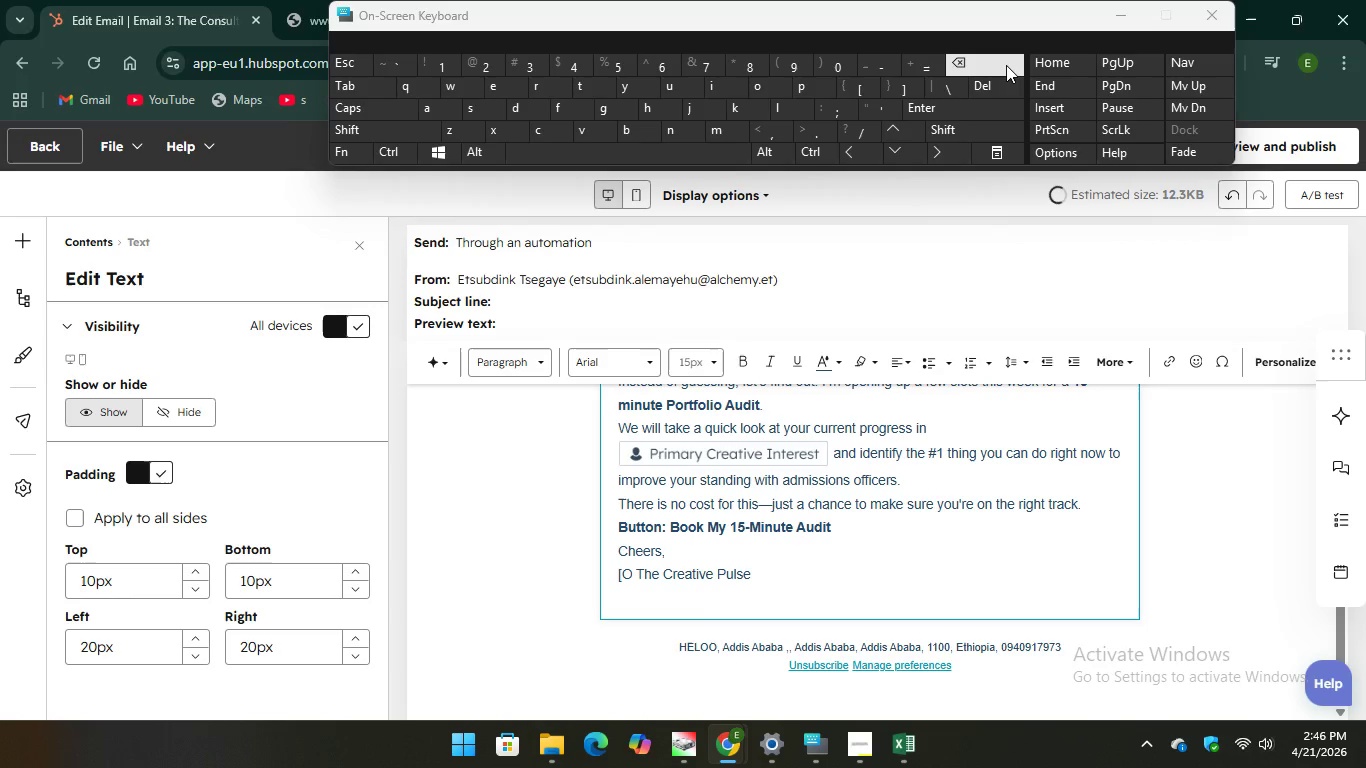 
key(Backspace)
 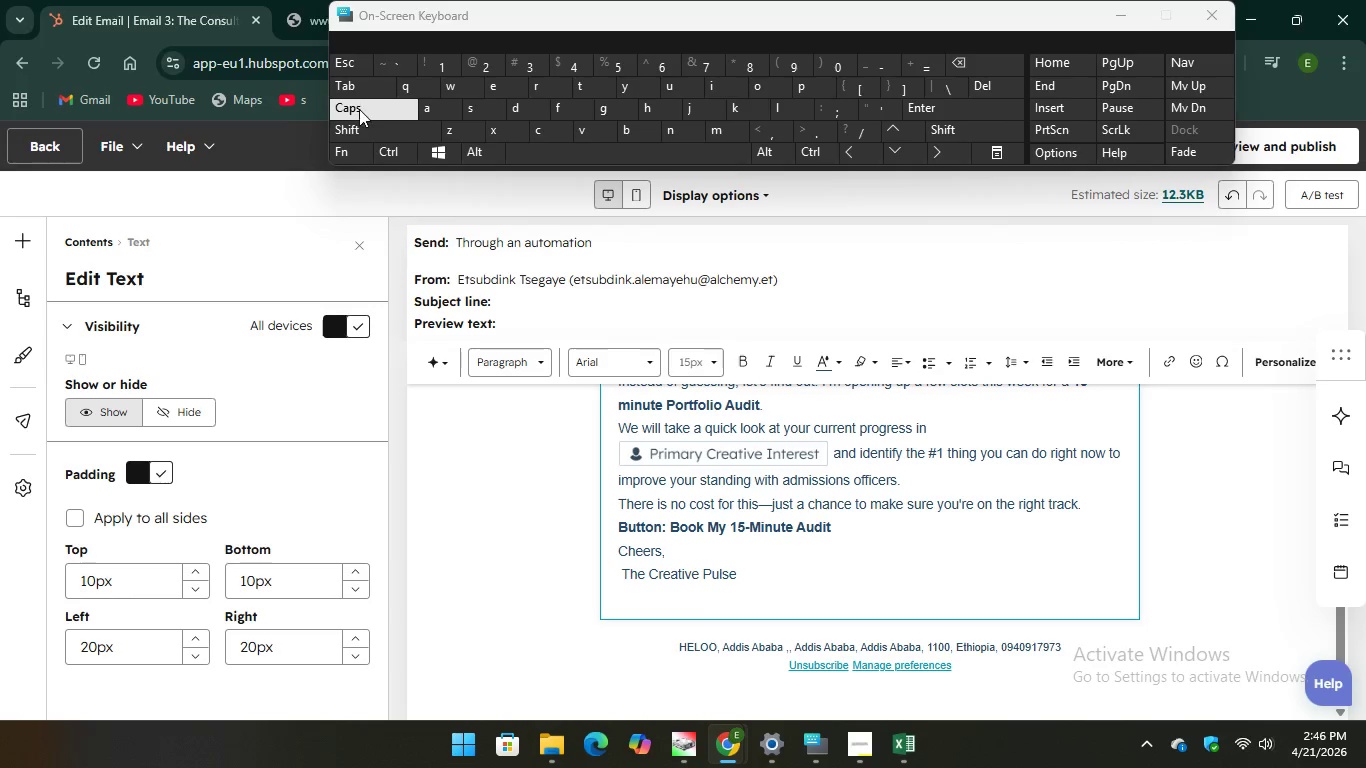 
hold_key(key=CapsLock, duration=1.99)
 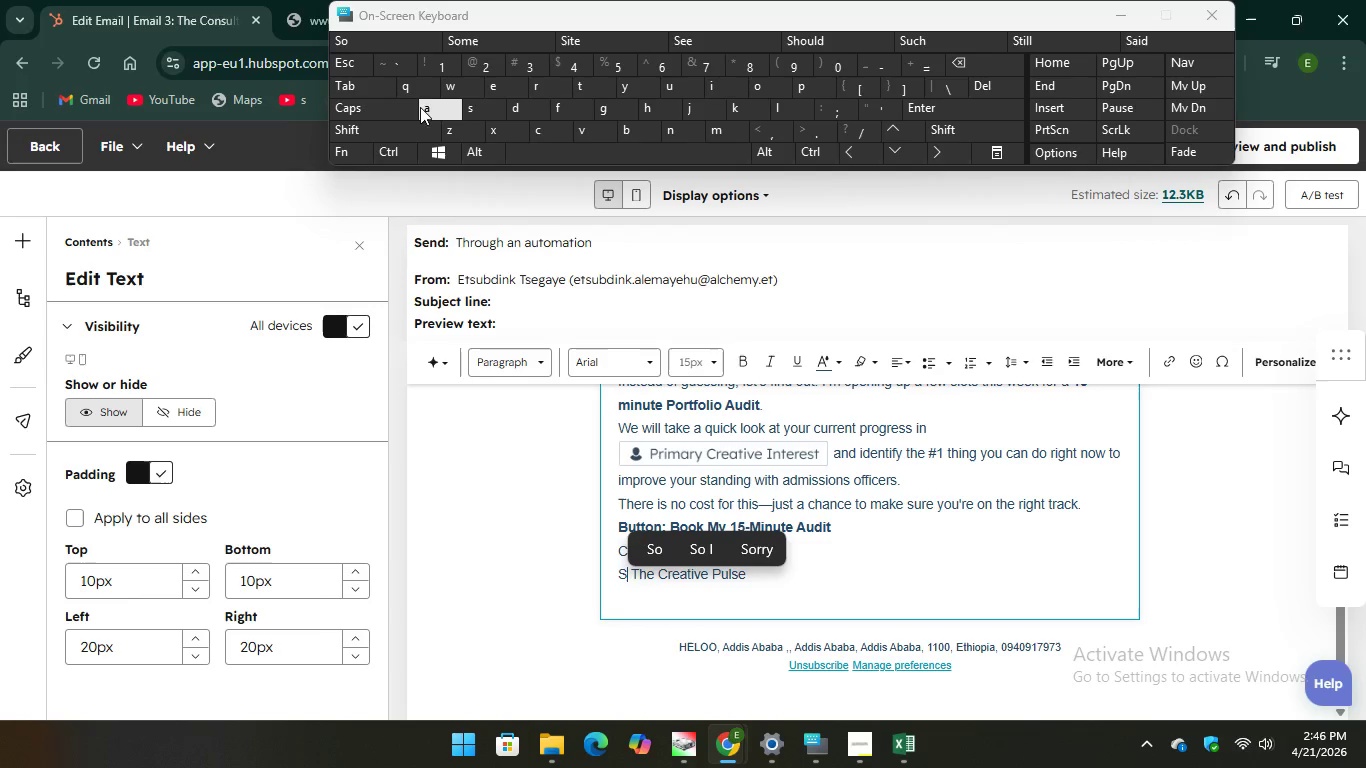 
key(S)
 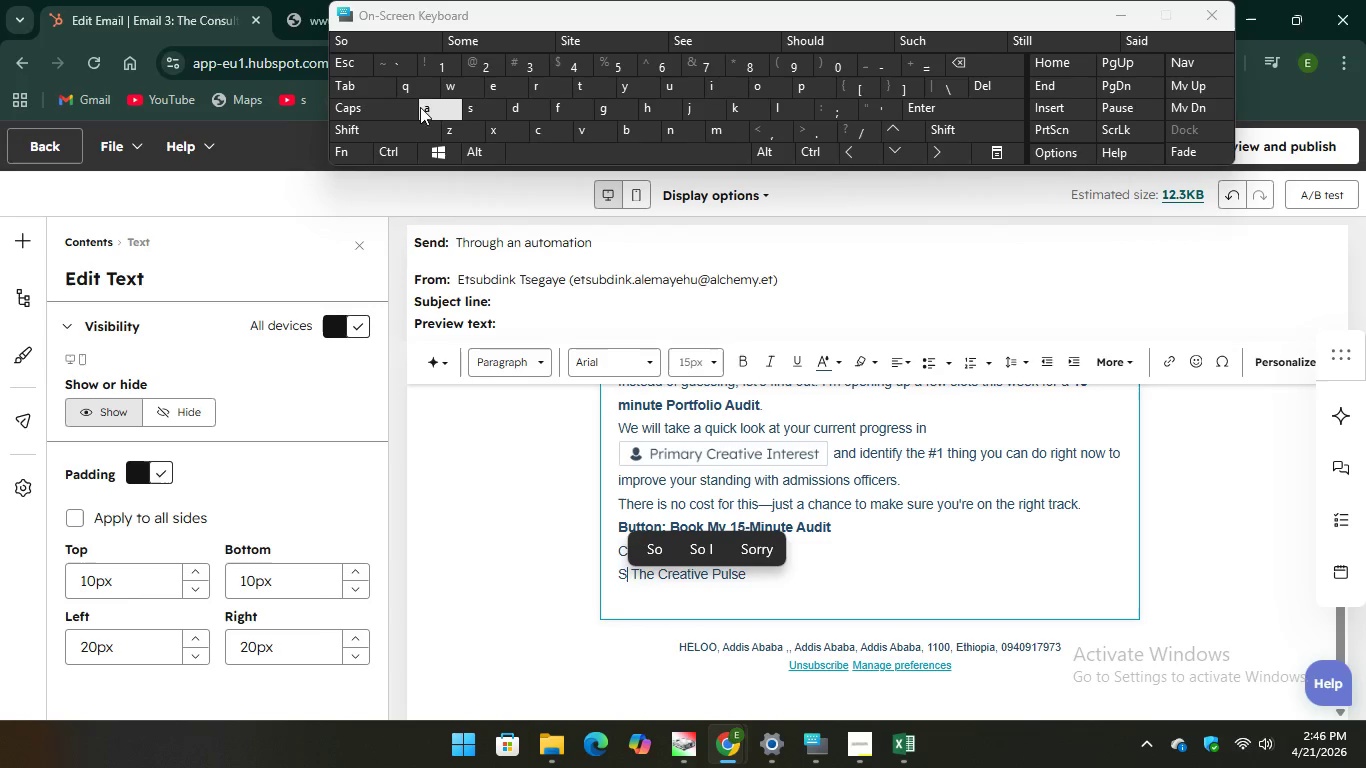 
hold_key(key=A, duration=0.44)
 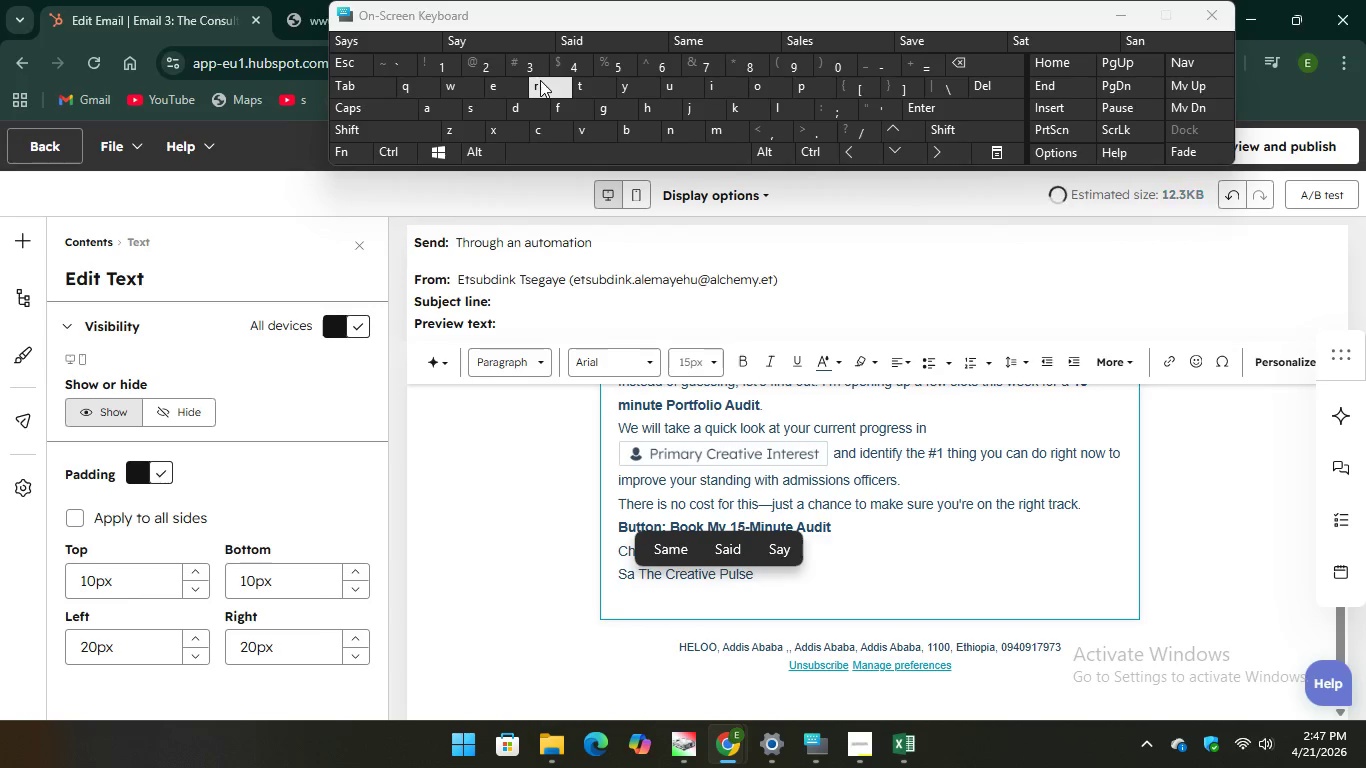 
type(RA)
 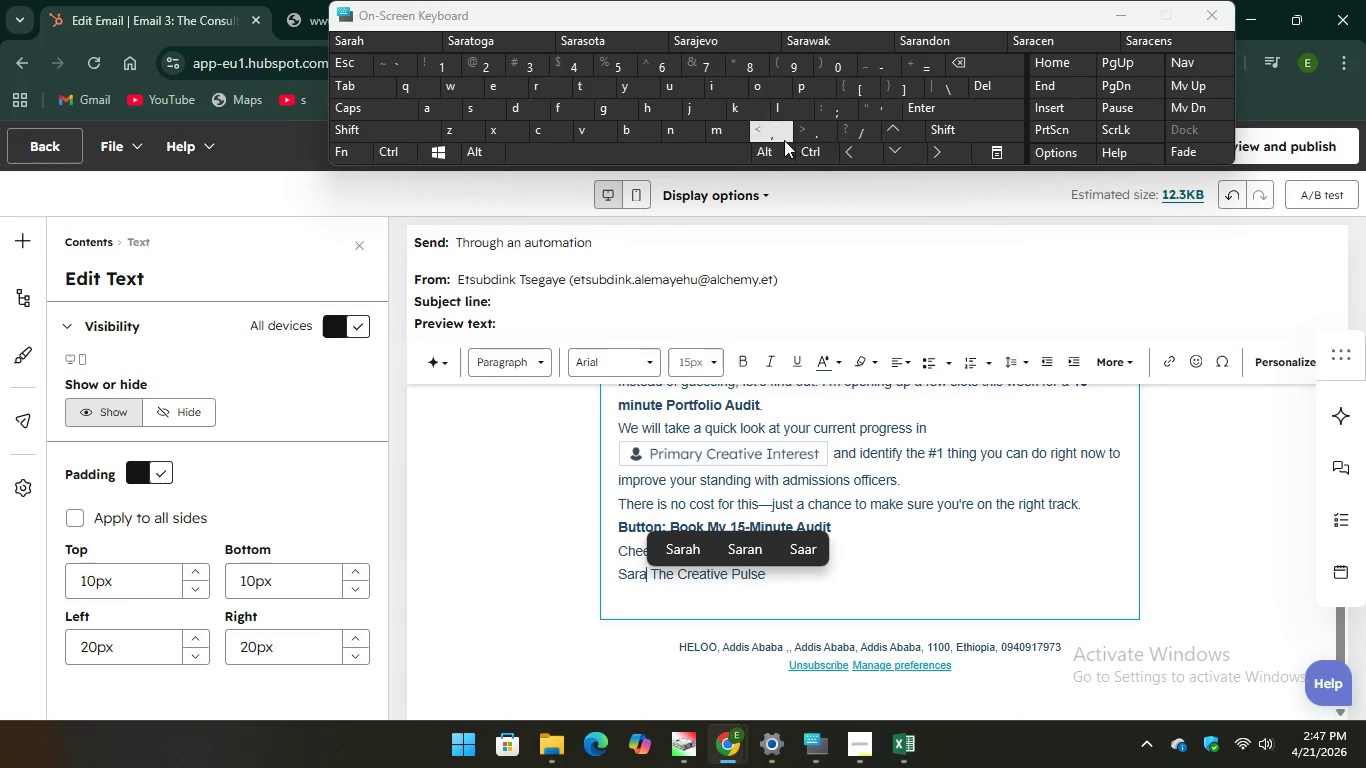 
key(Comma)
 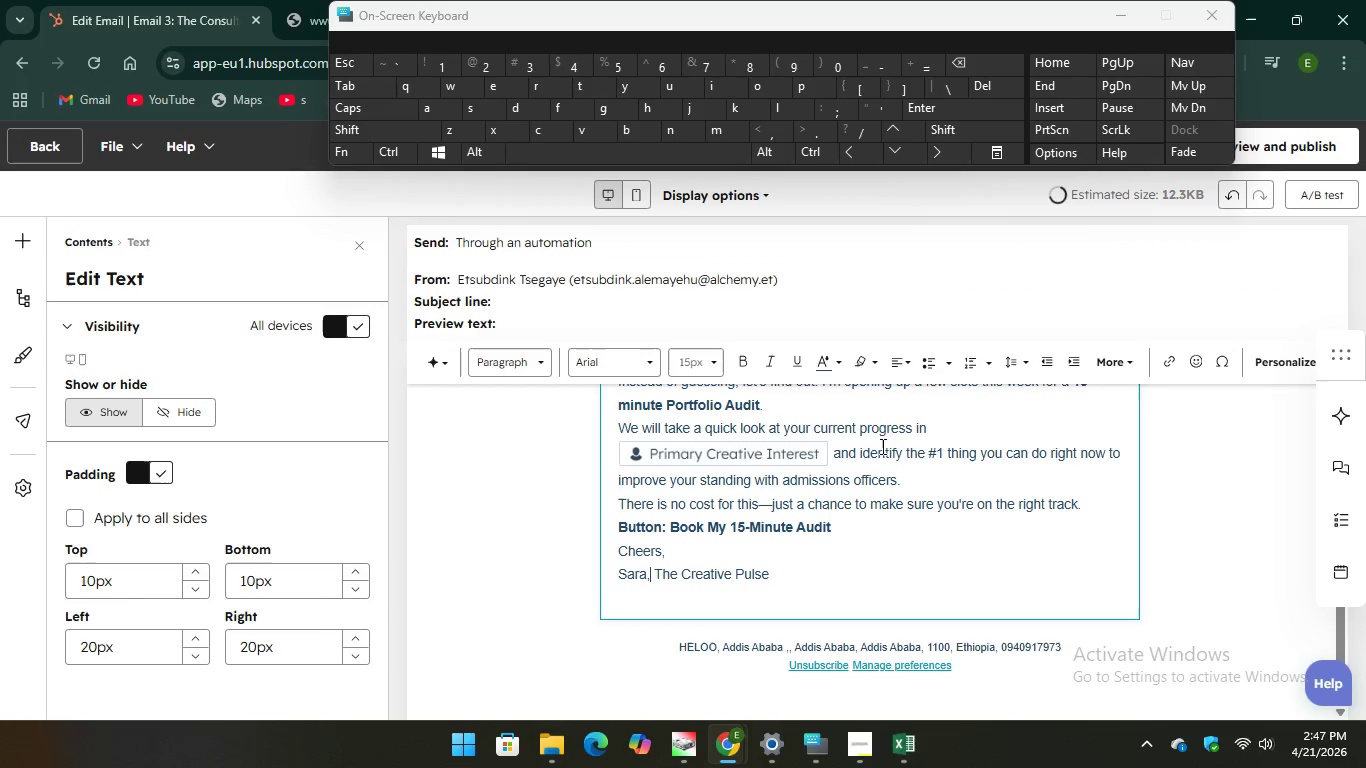 
scroll: coordinate [903, 480], scroll_direction: up, amount: 3.0
 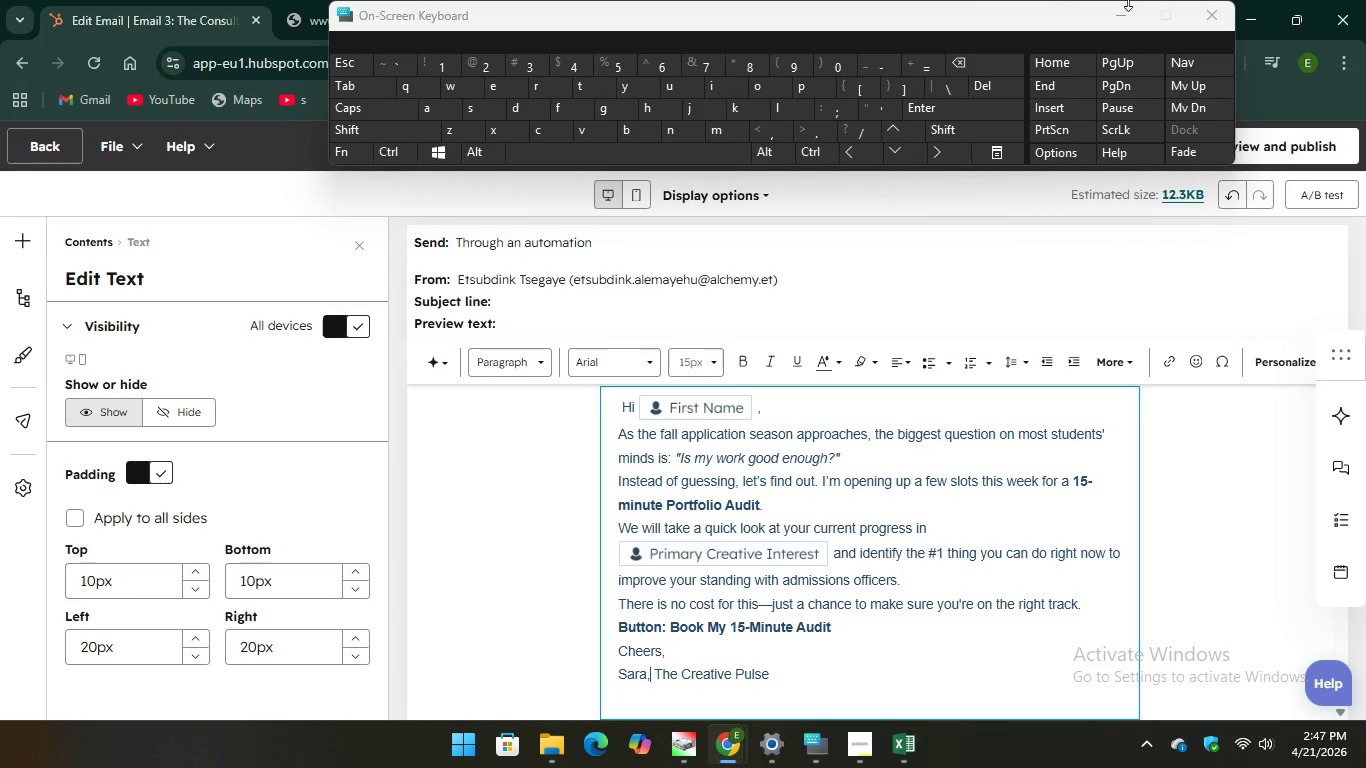 
left_click([634, 12])
 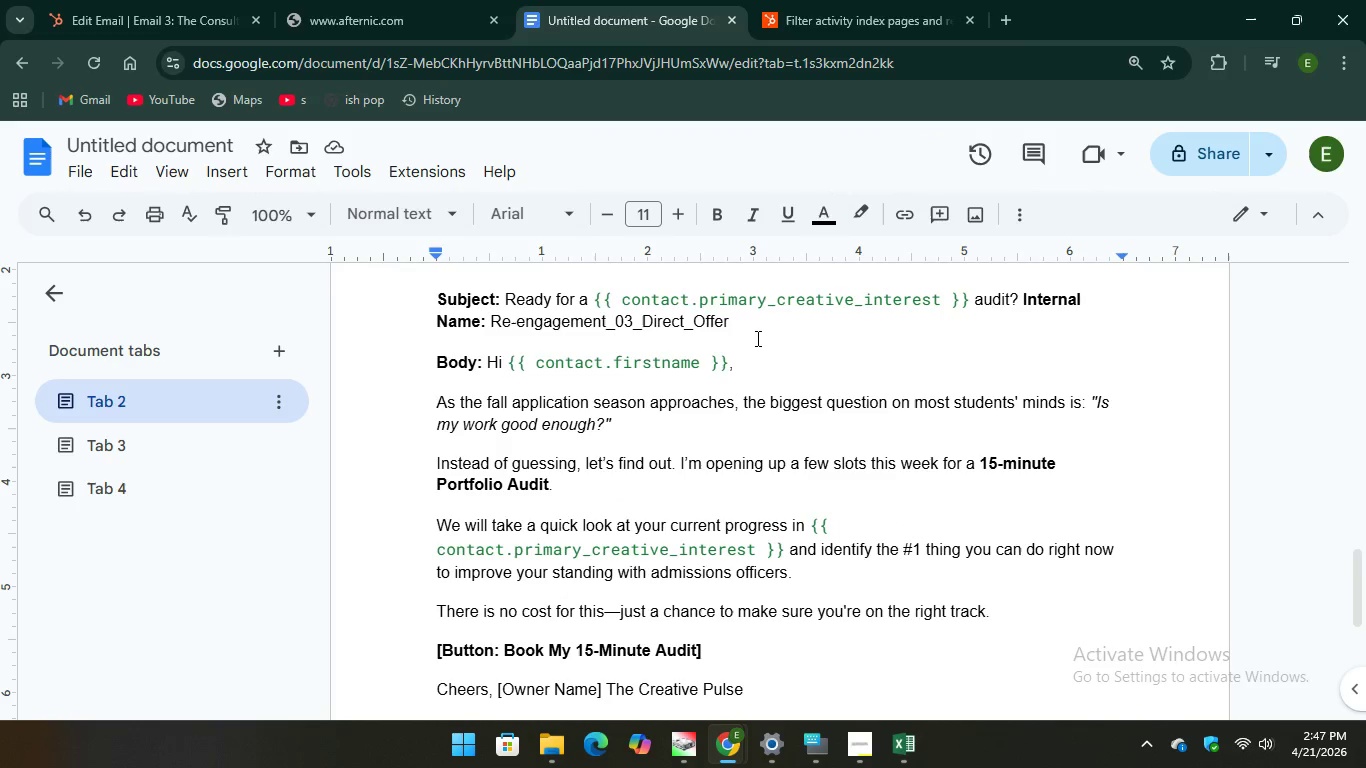 
scroll: coordinate [756, 337], scroll_direction: up, amount: 1.0
 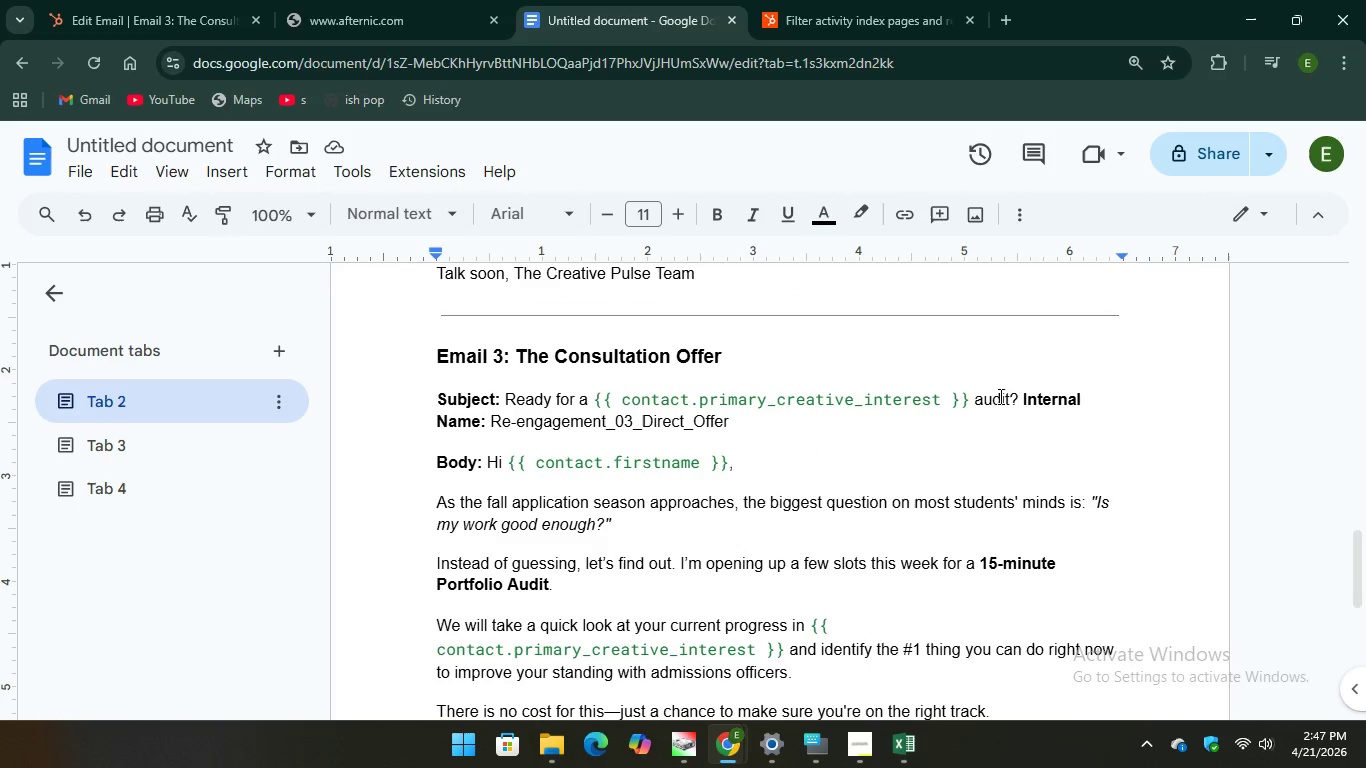 
left_click_drag(start_coordinate=[1019, 403], to_coordinate=[503, 396])
 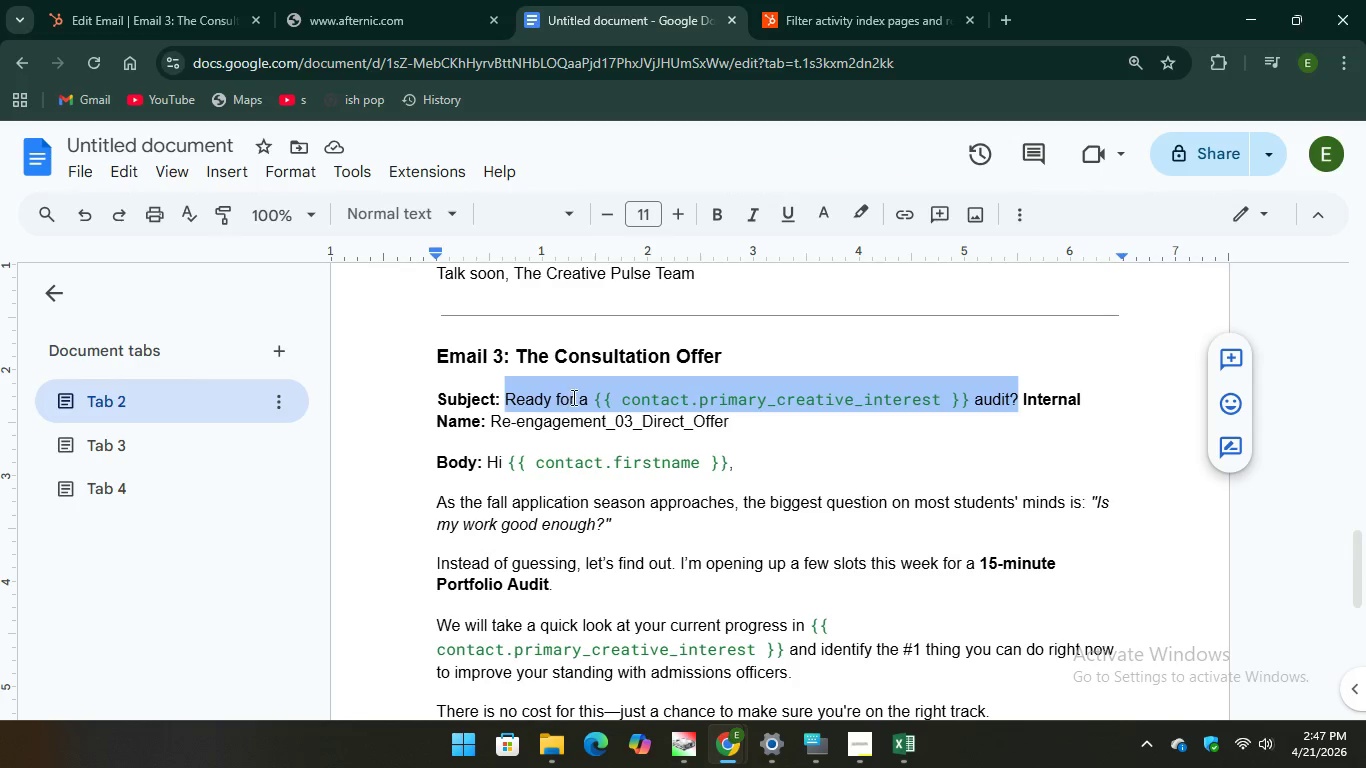 
right_click([572, 397])
 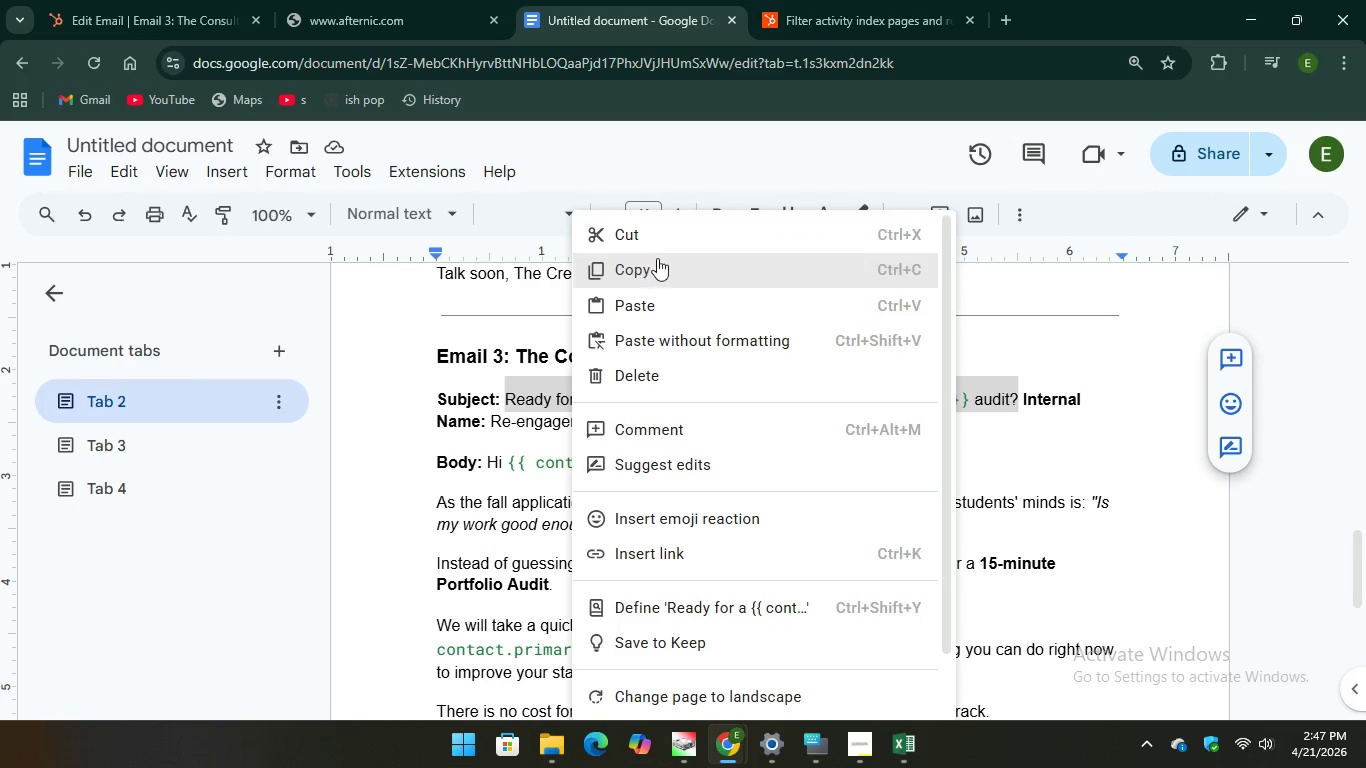 
left_click([657, 258])
 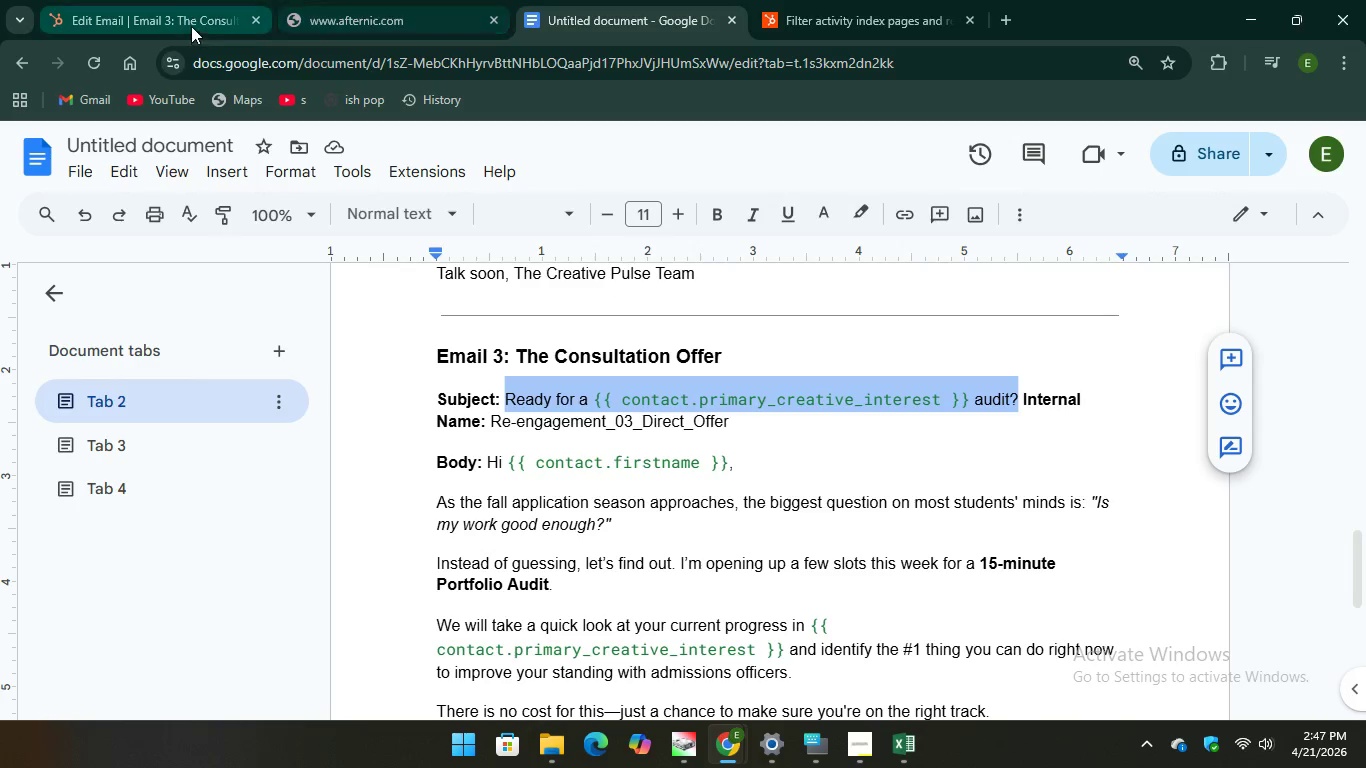 
left_click([168, 0])
 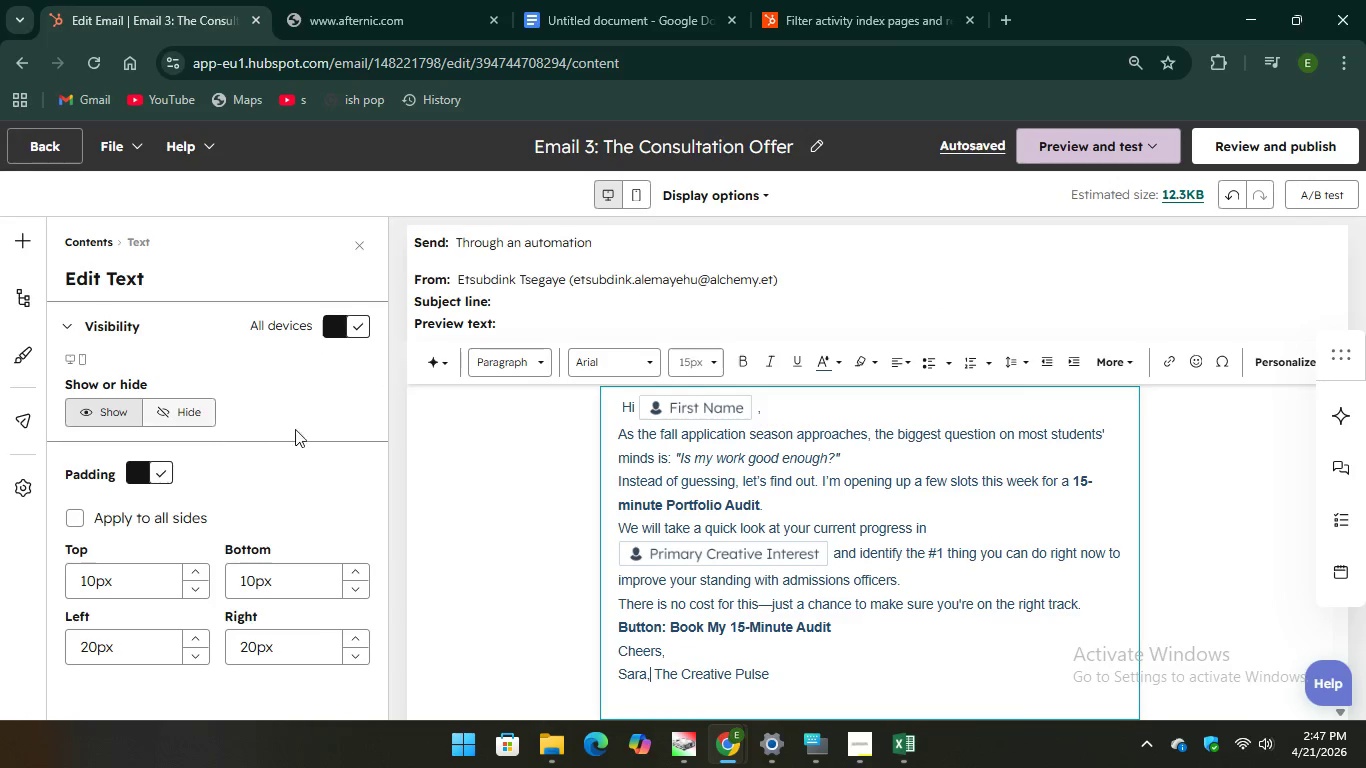 
left_click([505, 316])
 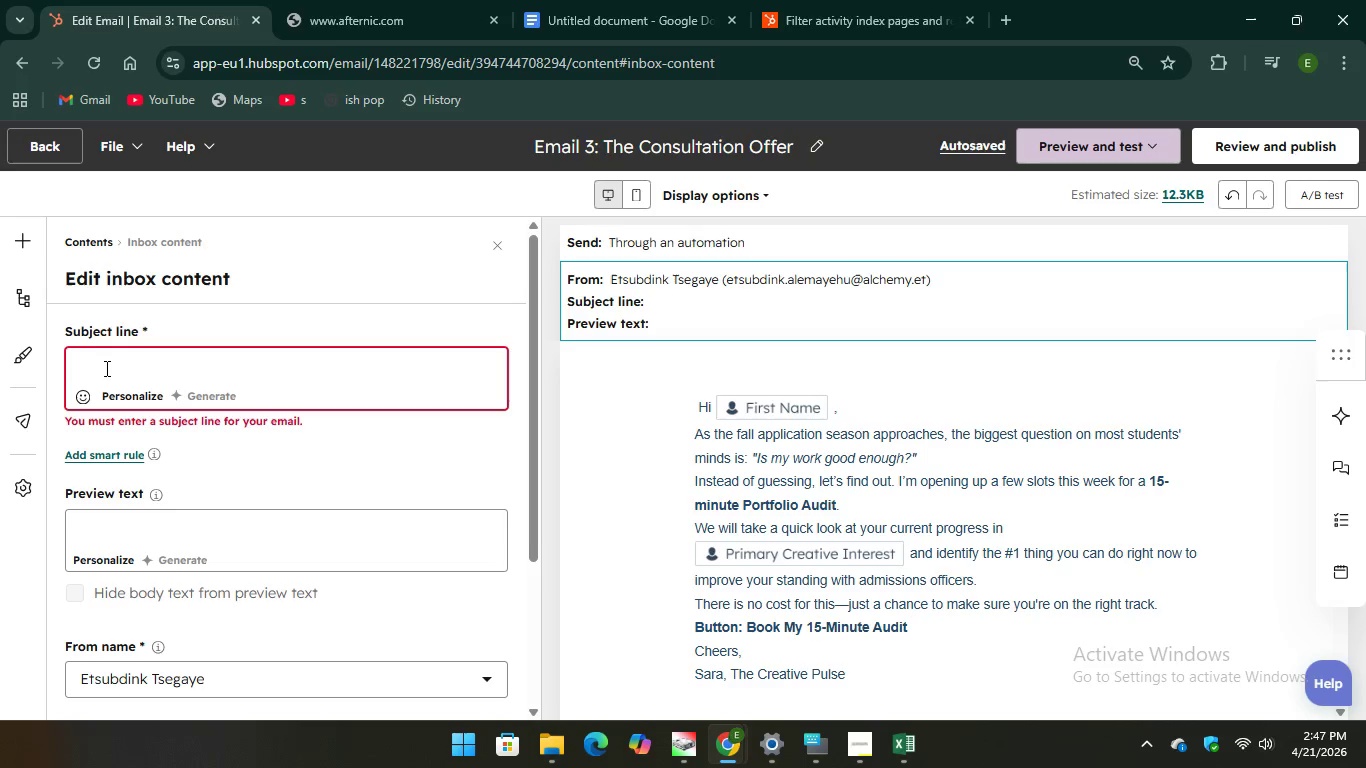 
right_click([95, 369])
 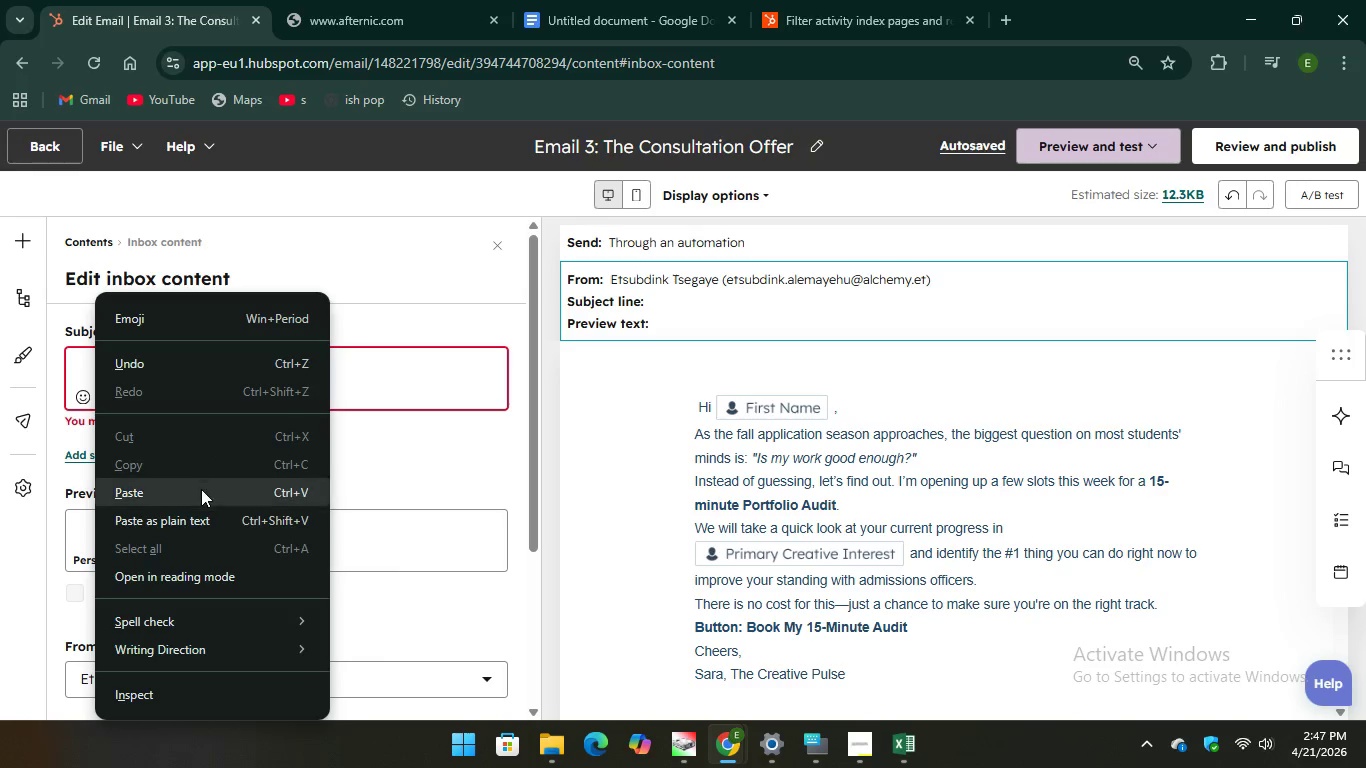 
left_click([201, 489])
 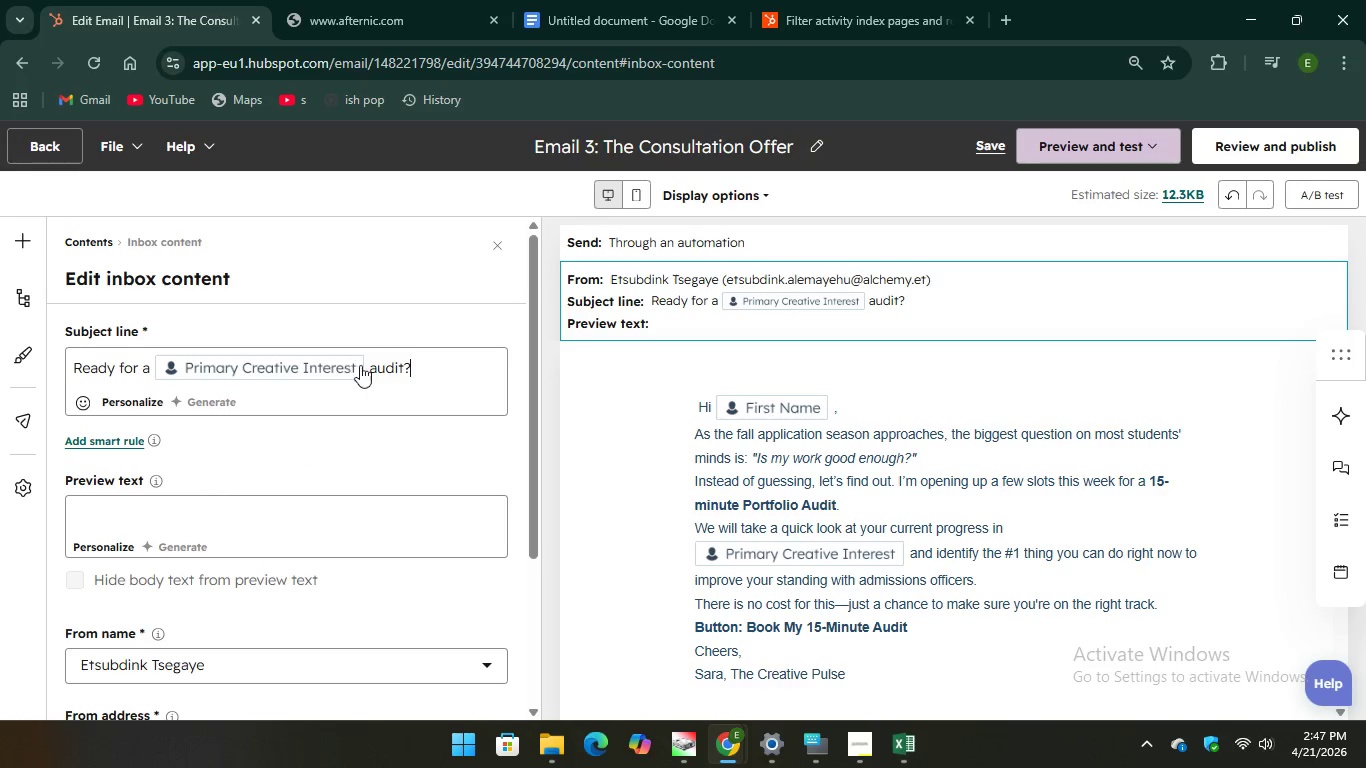 
left_click([368, 370])
 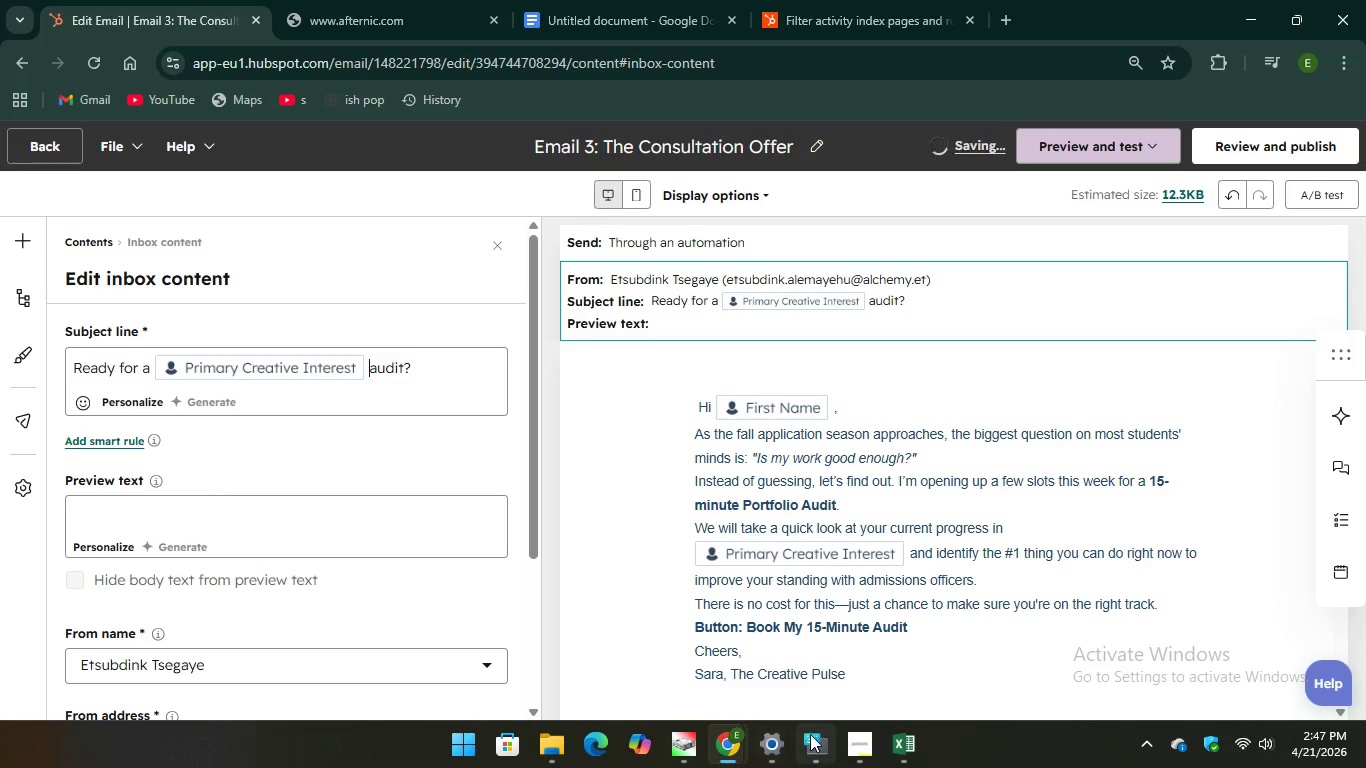 
left_click([808, 738])
 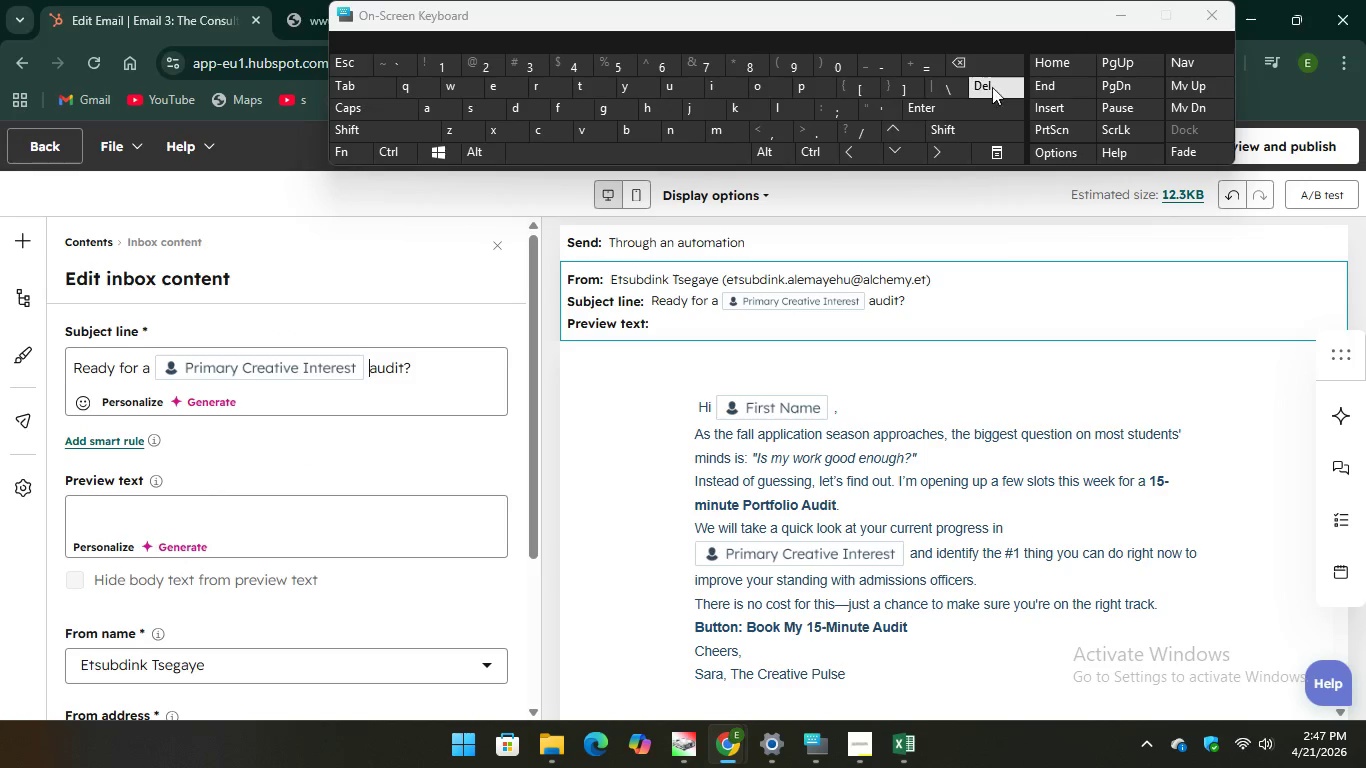 
key(Backspace)
 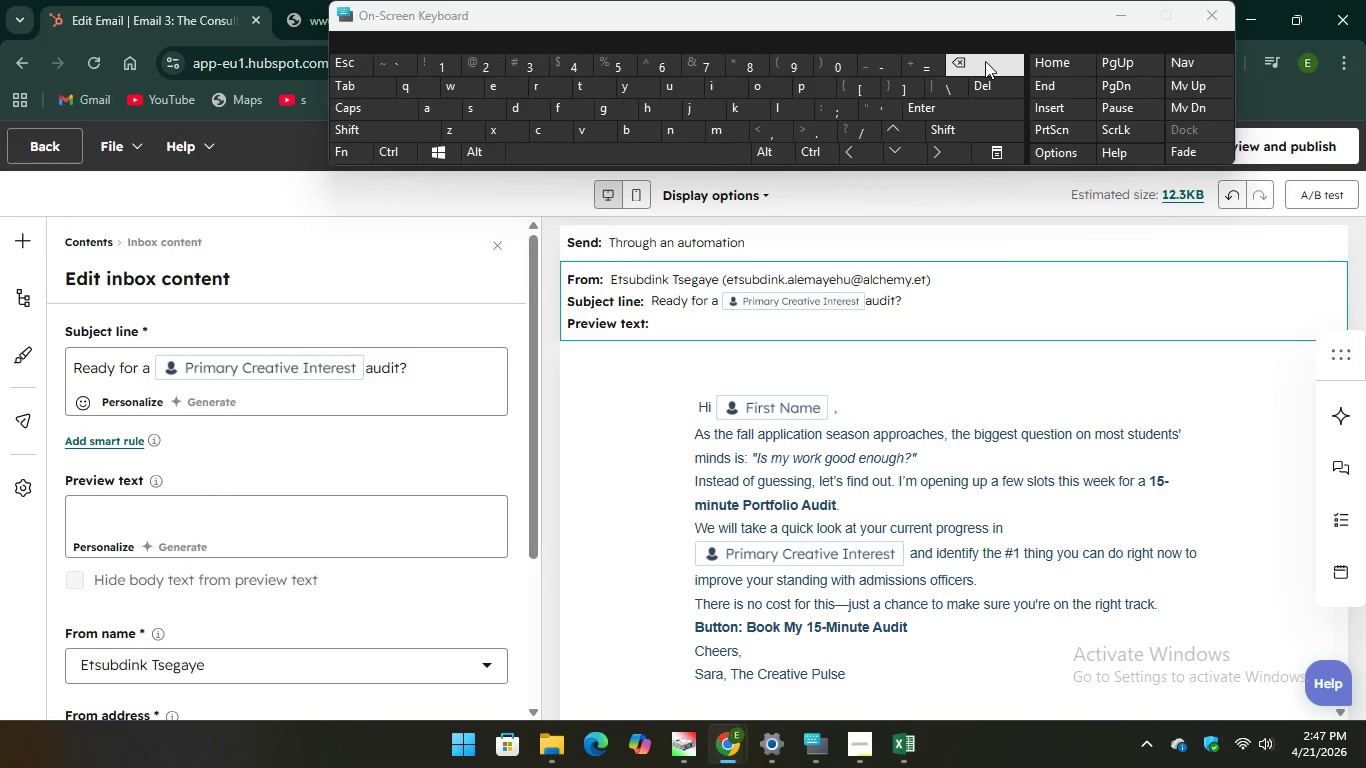 
key(Backspace)
 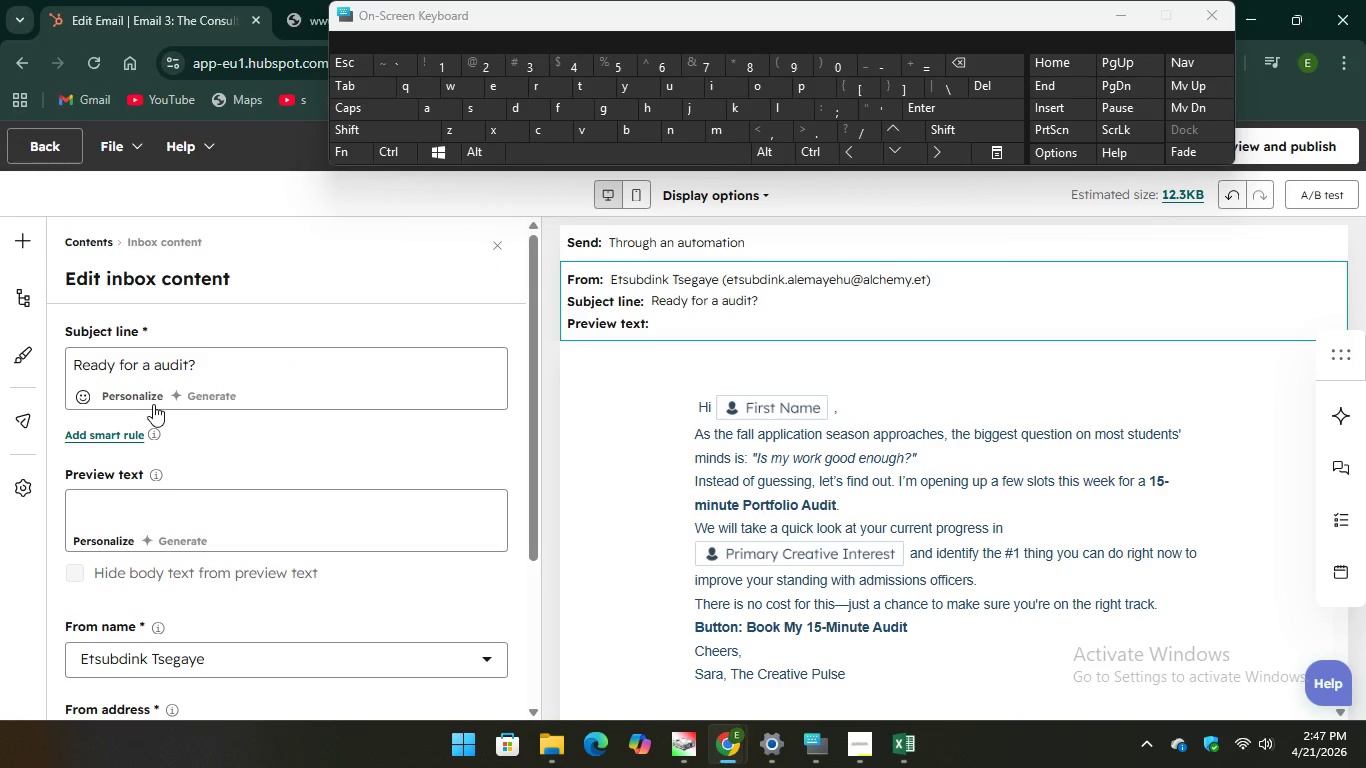 
left_click([142, 394])
 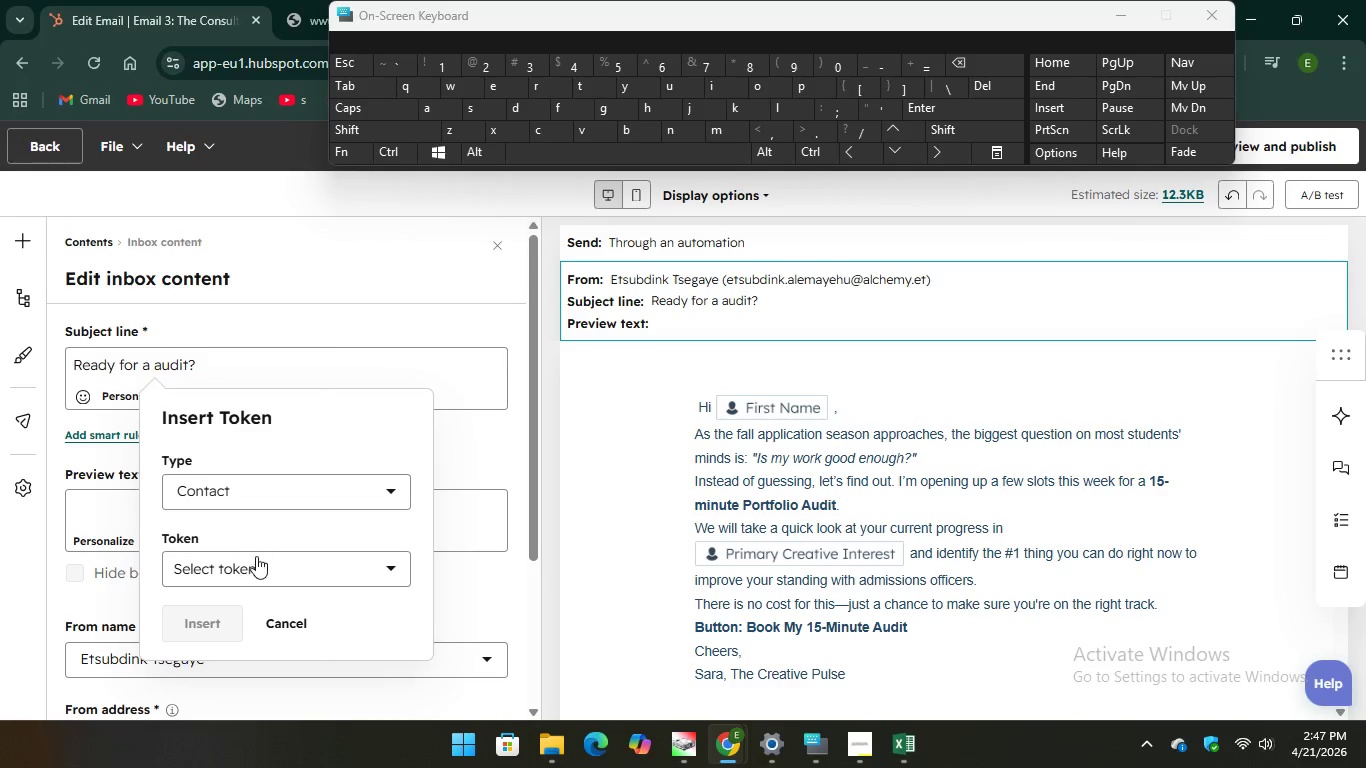 
left_click([253, 562])
 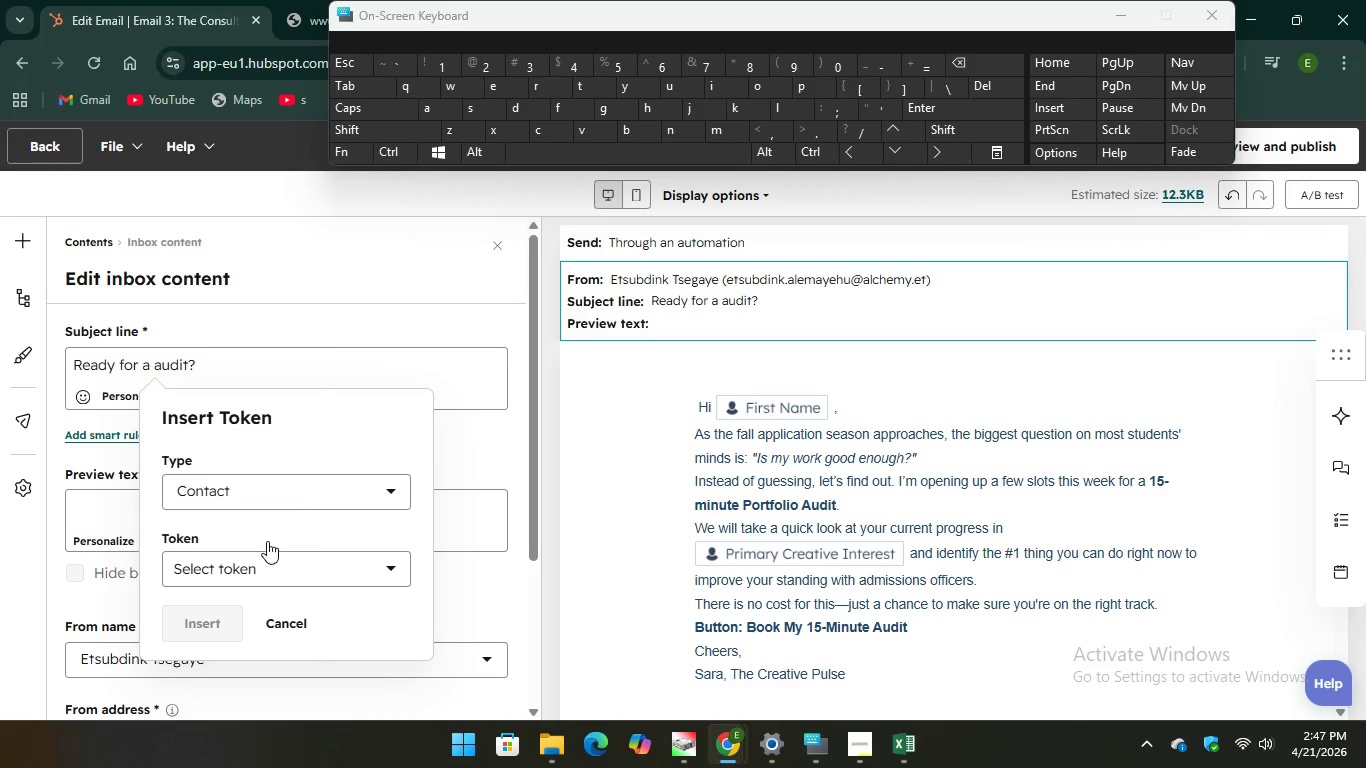 
scroll: coordinate [313, 457], scroll_direction: down, amount: 69.0
 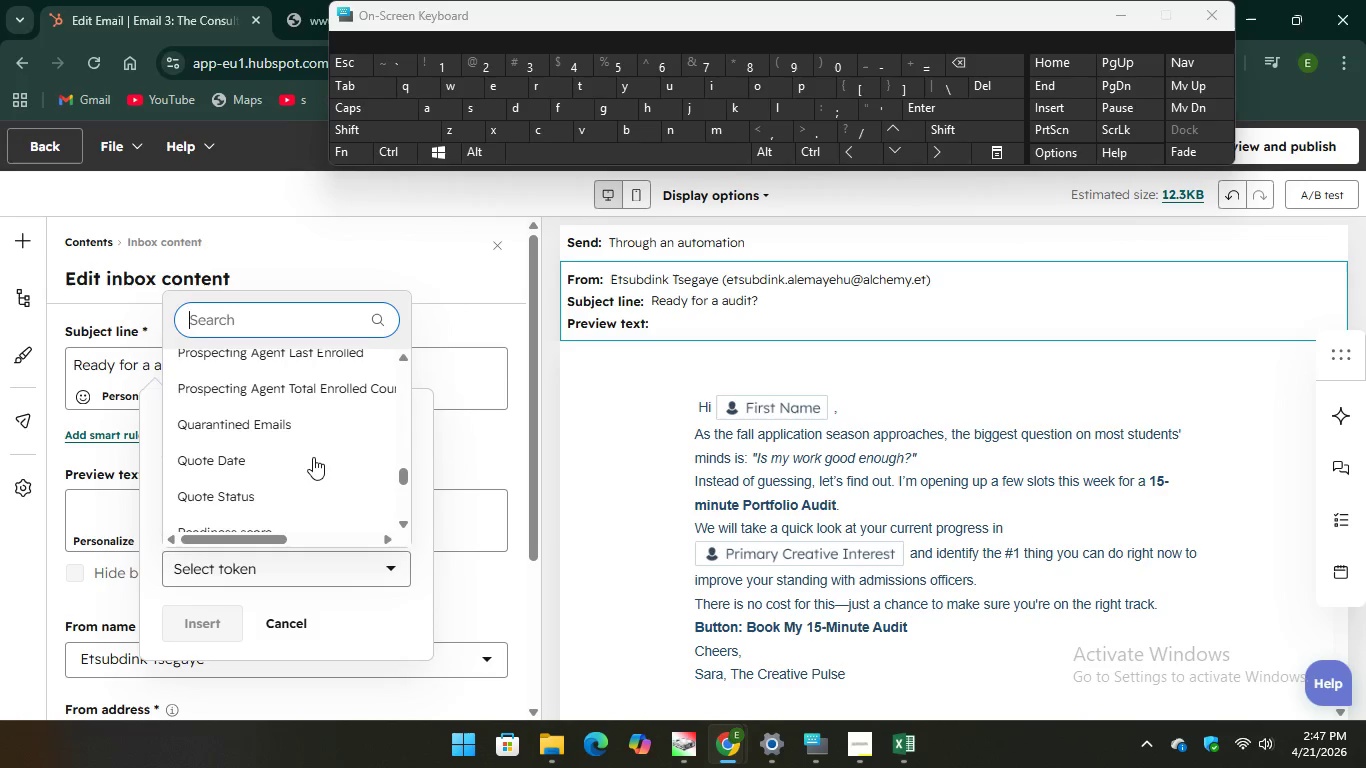 
scroll: coordinate [313, 457], scroll_direction: up, amount: 1.0
 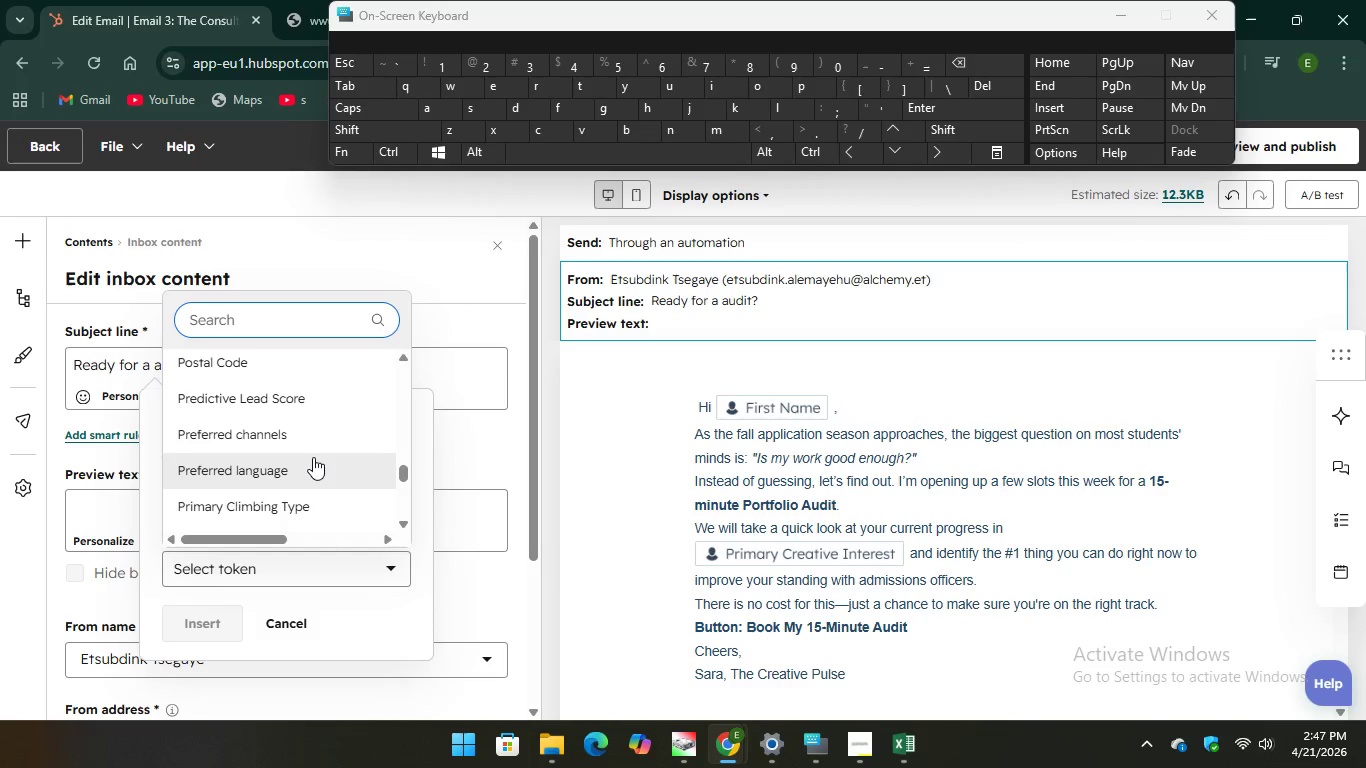 
scroll: coordinate [313, 457], scroll_direction: down, amount: 1.0
 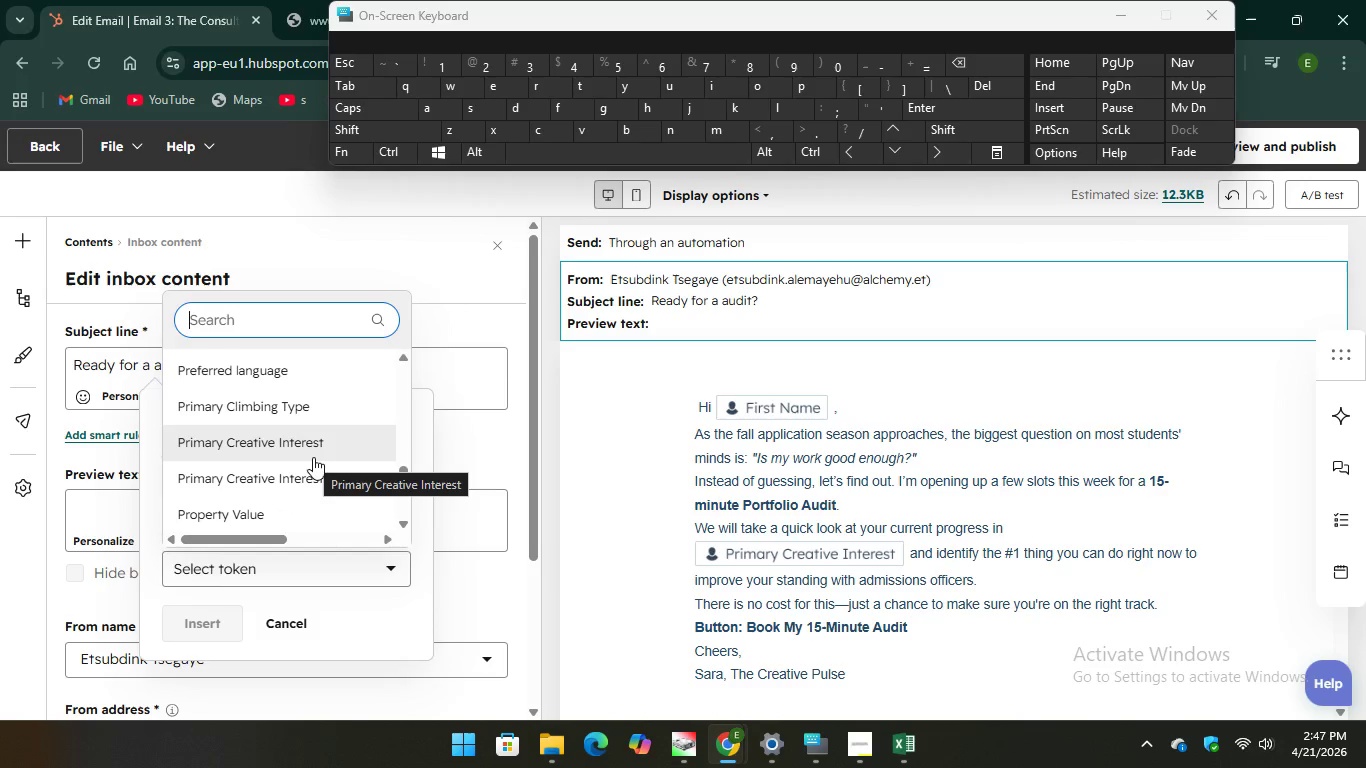 
left_click([313, 457])
 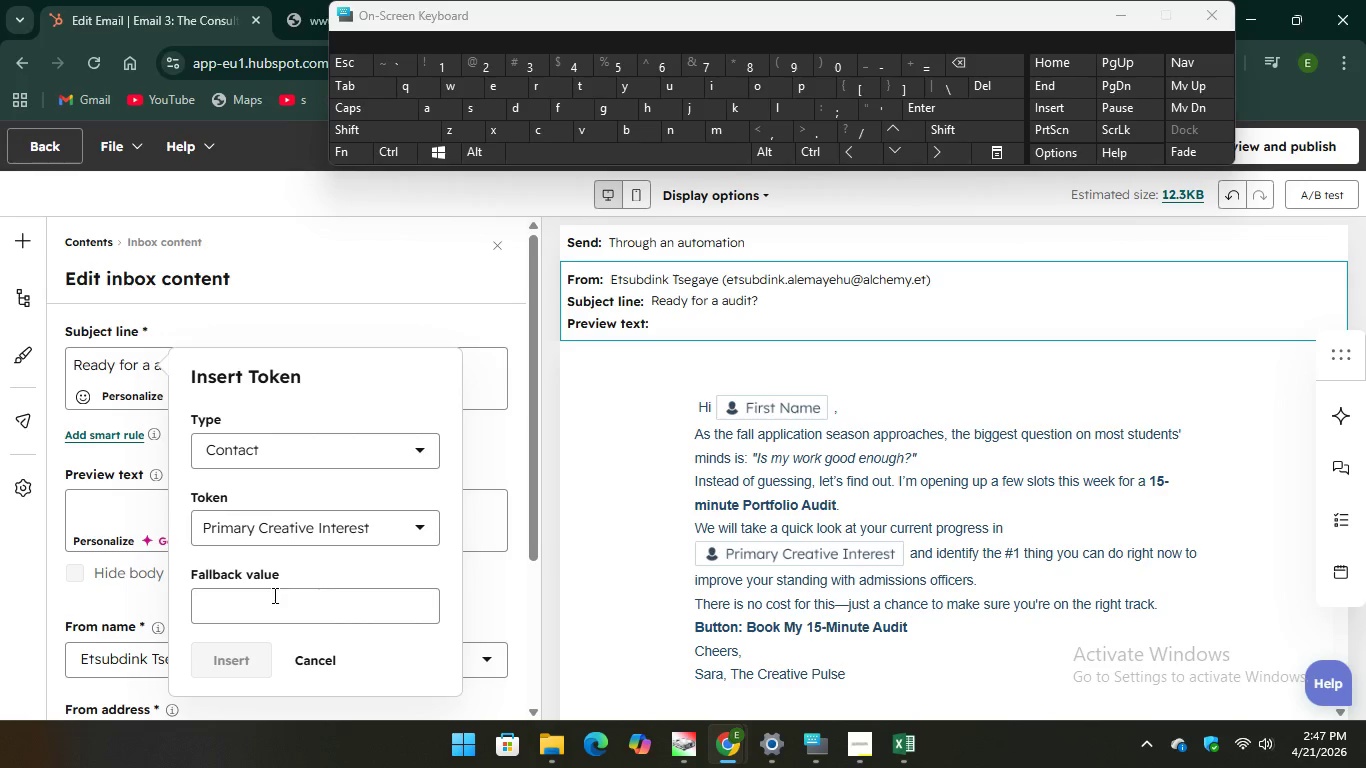 
left_click([270, 604])
 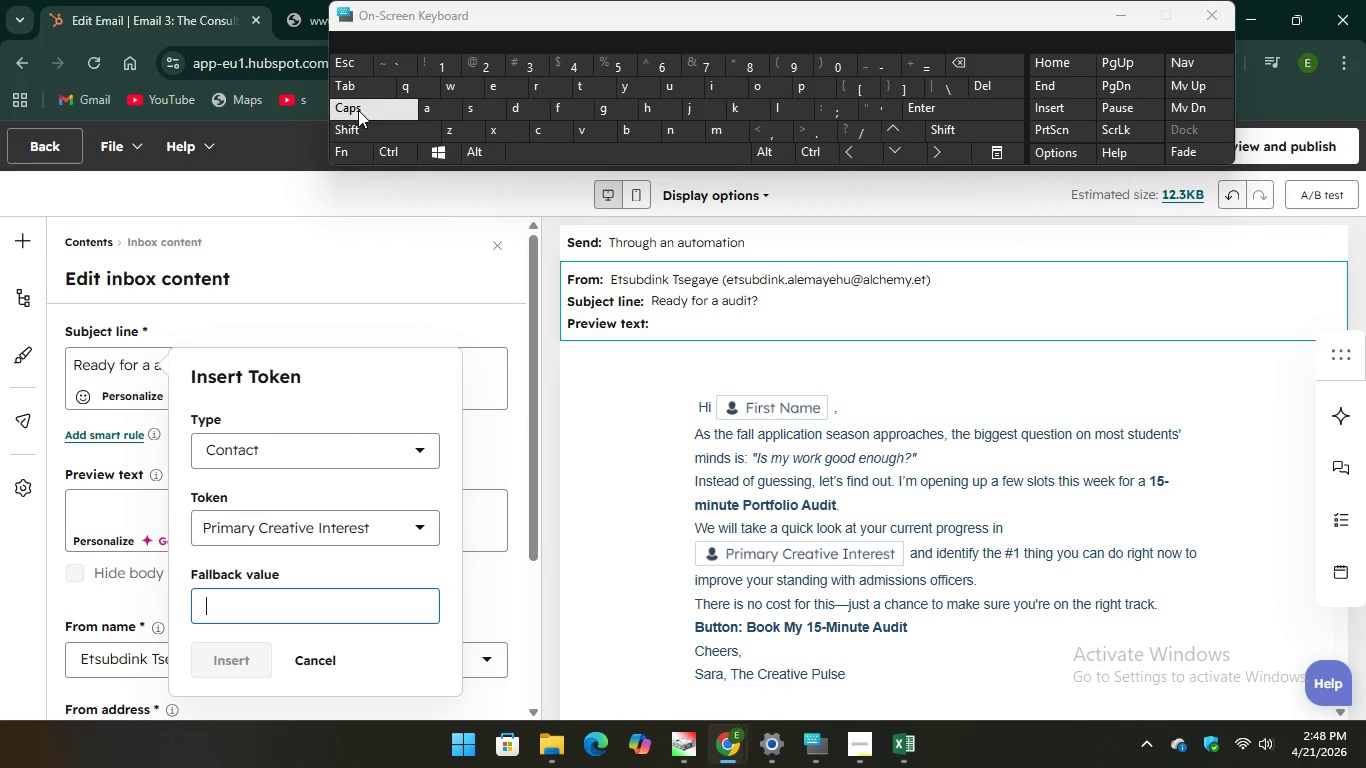 
type(Prim)
 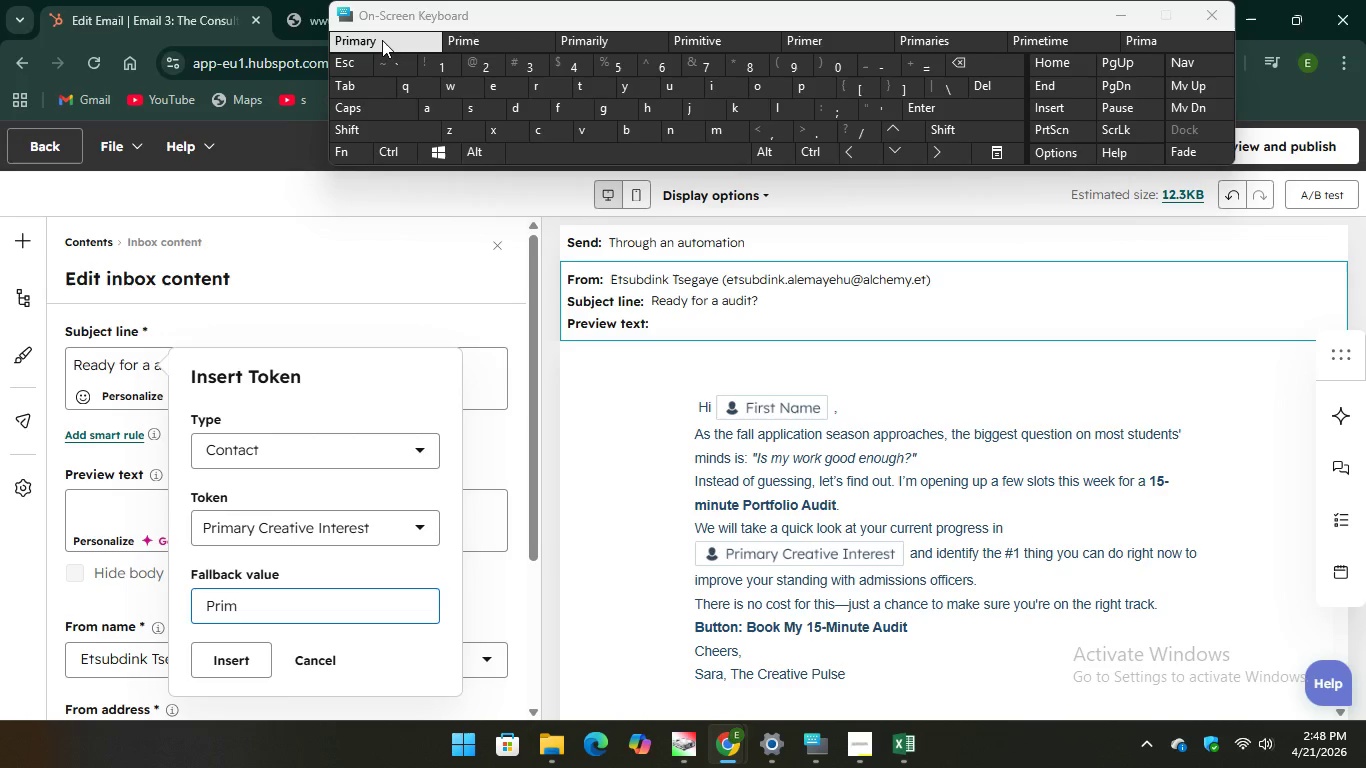 
hold_key(key=Unknown, duration=9.95)
 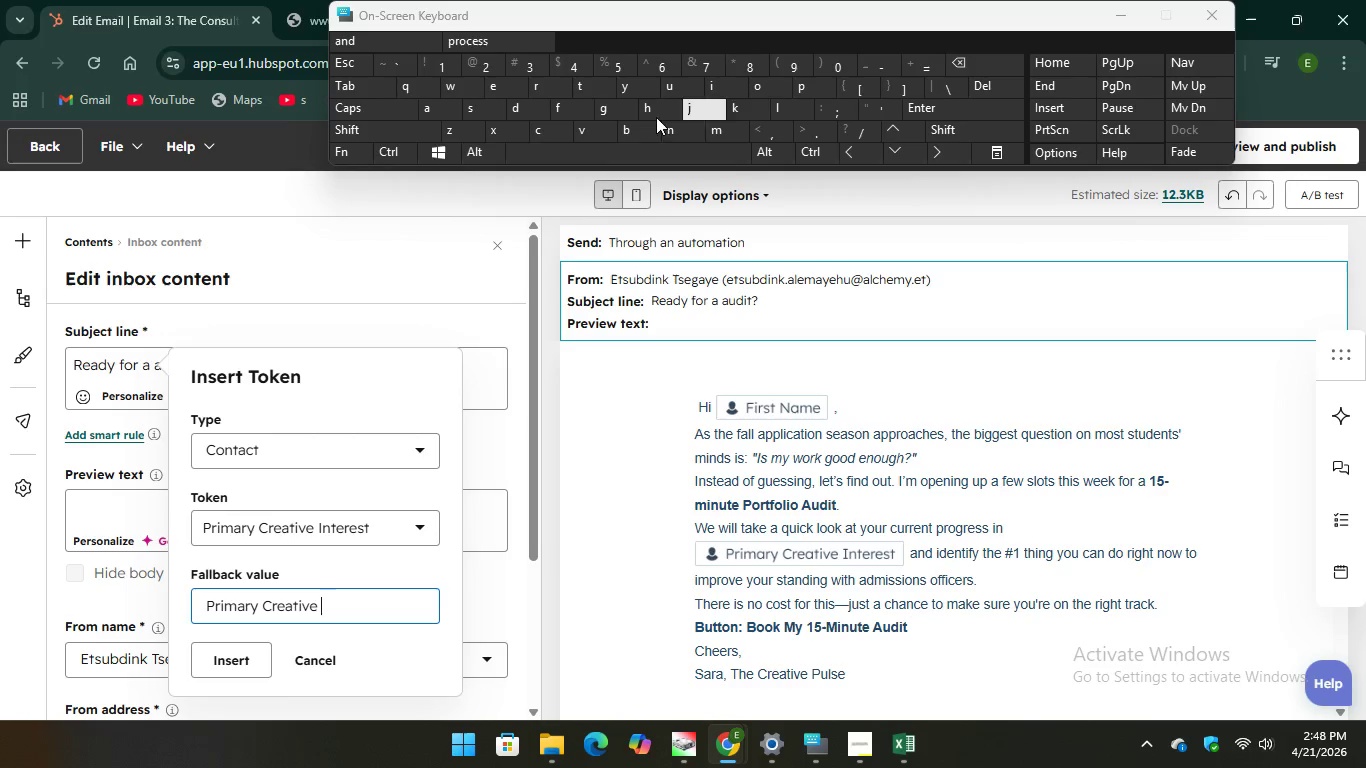 
key(CapsLock)
 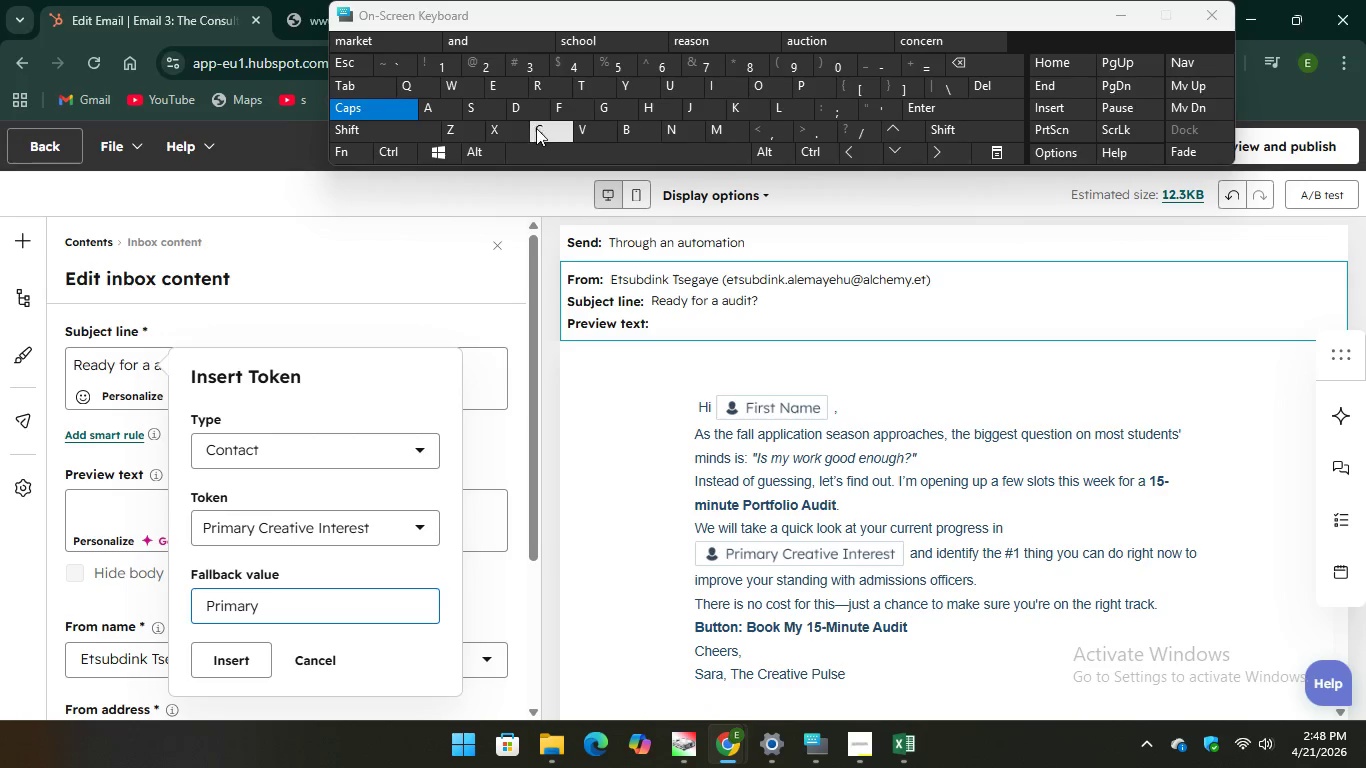 
type(Crea)
 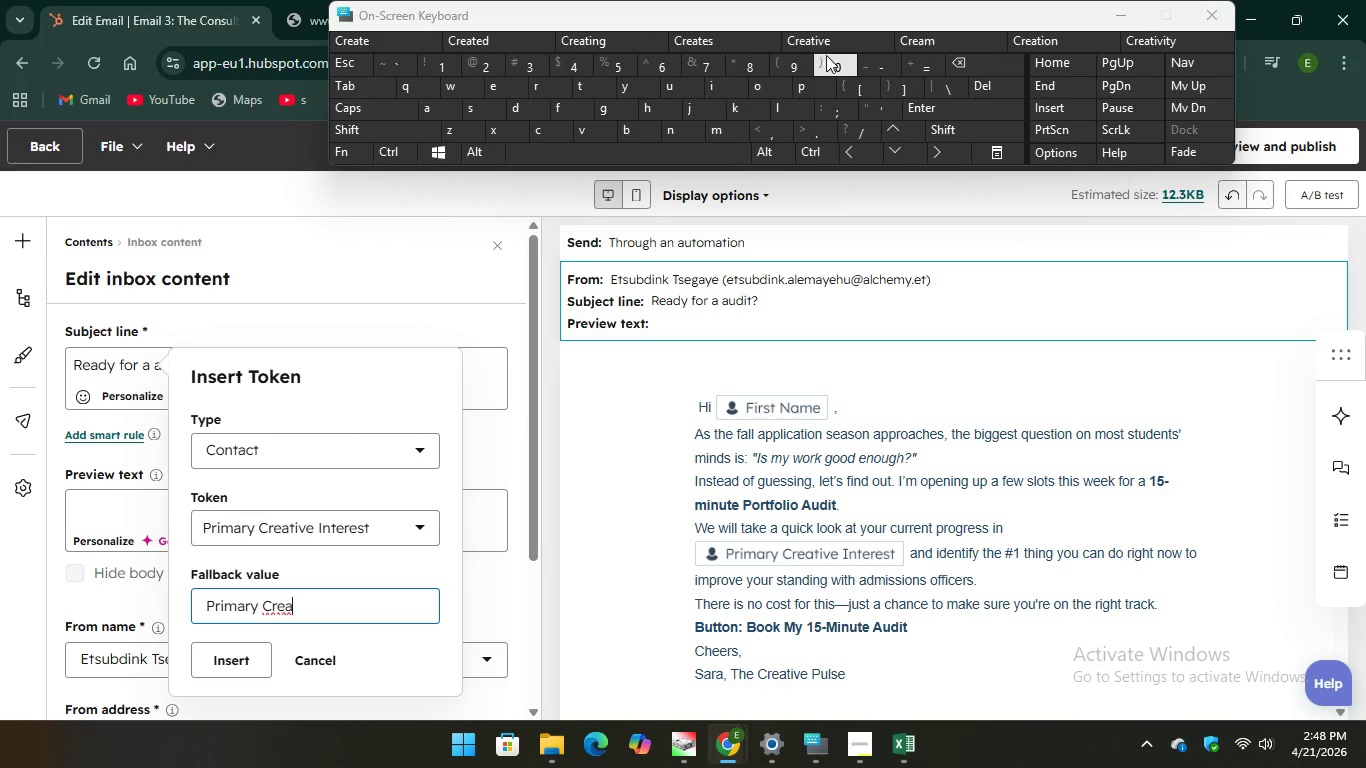 
key(Unknown)
 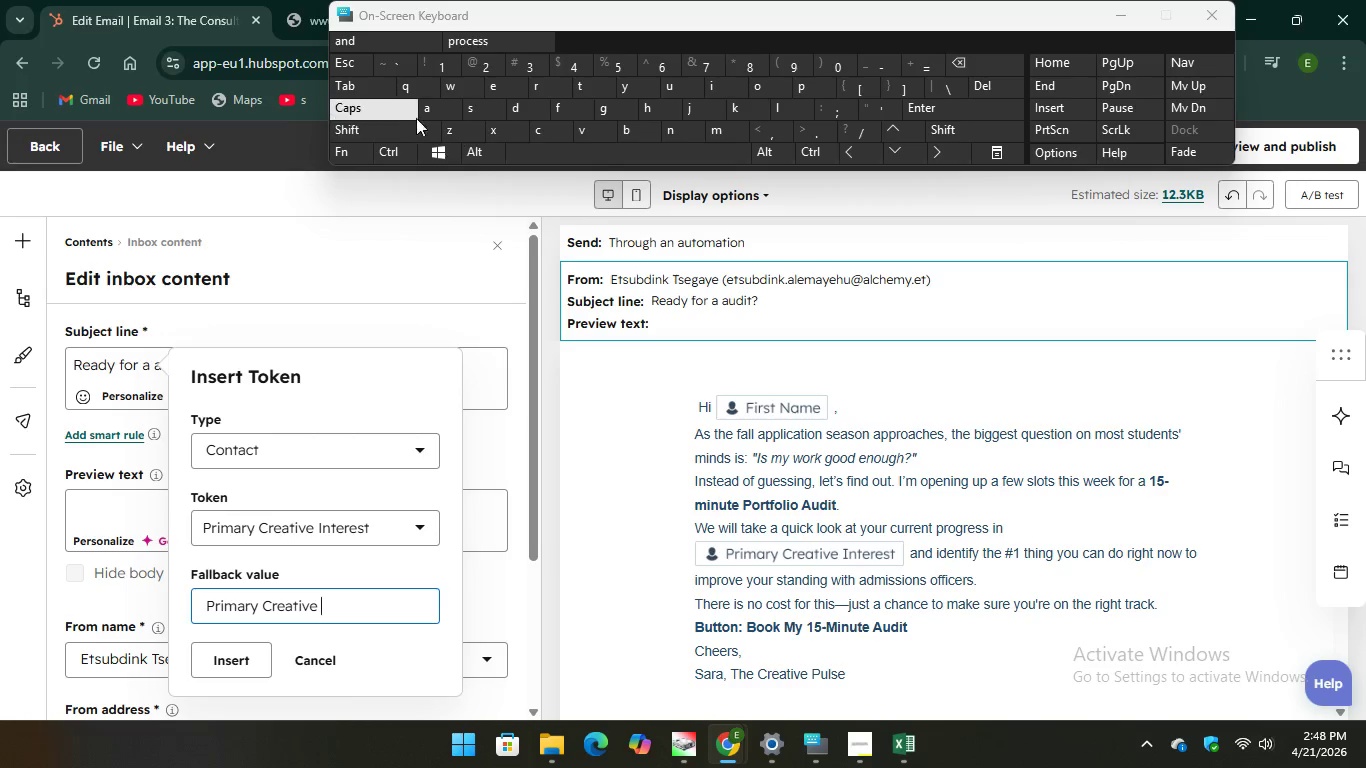 
key(Unknown)
 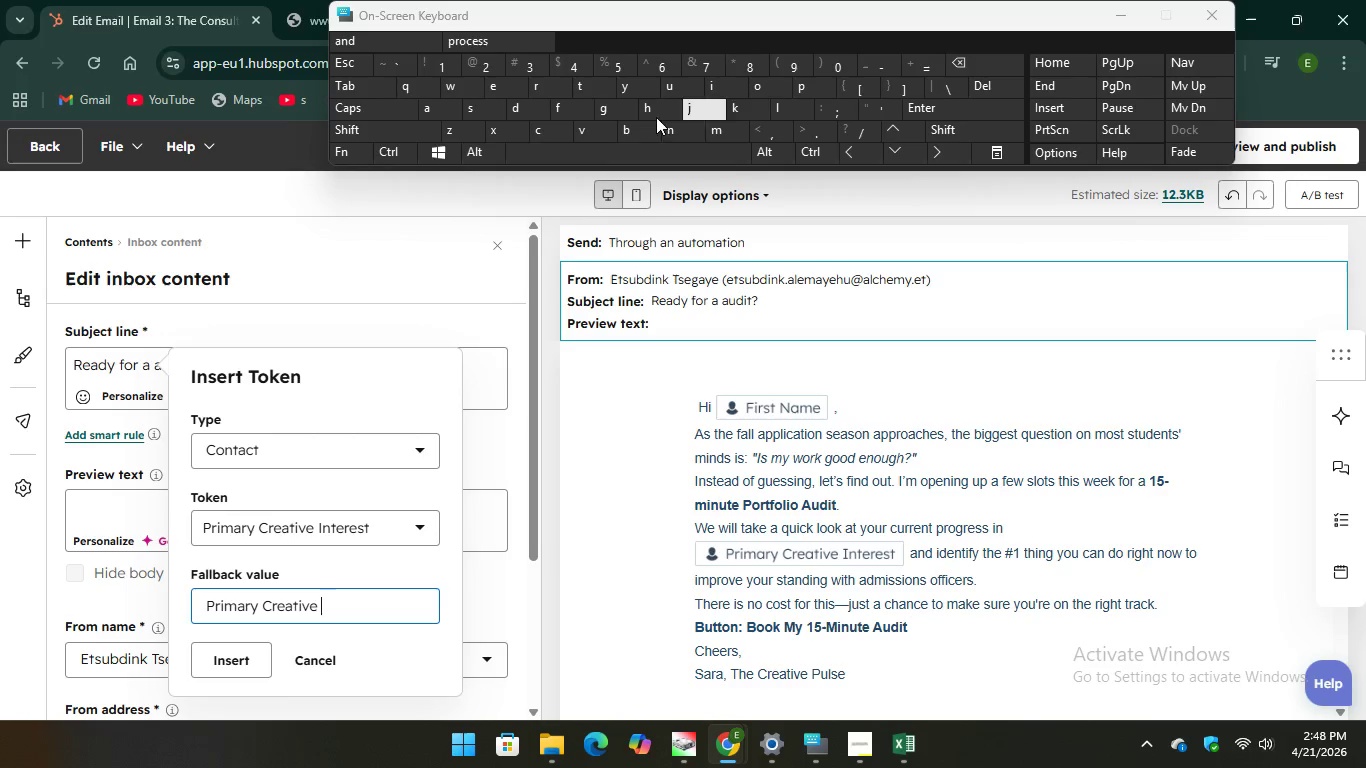 
key(Unknown)
 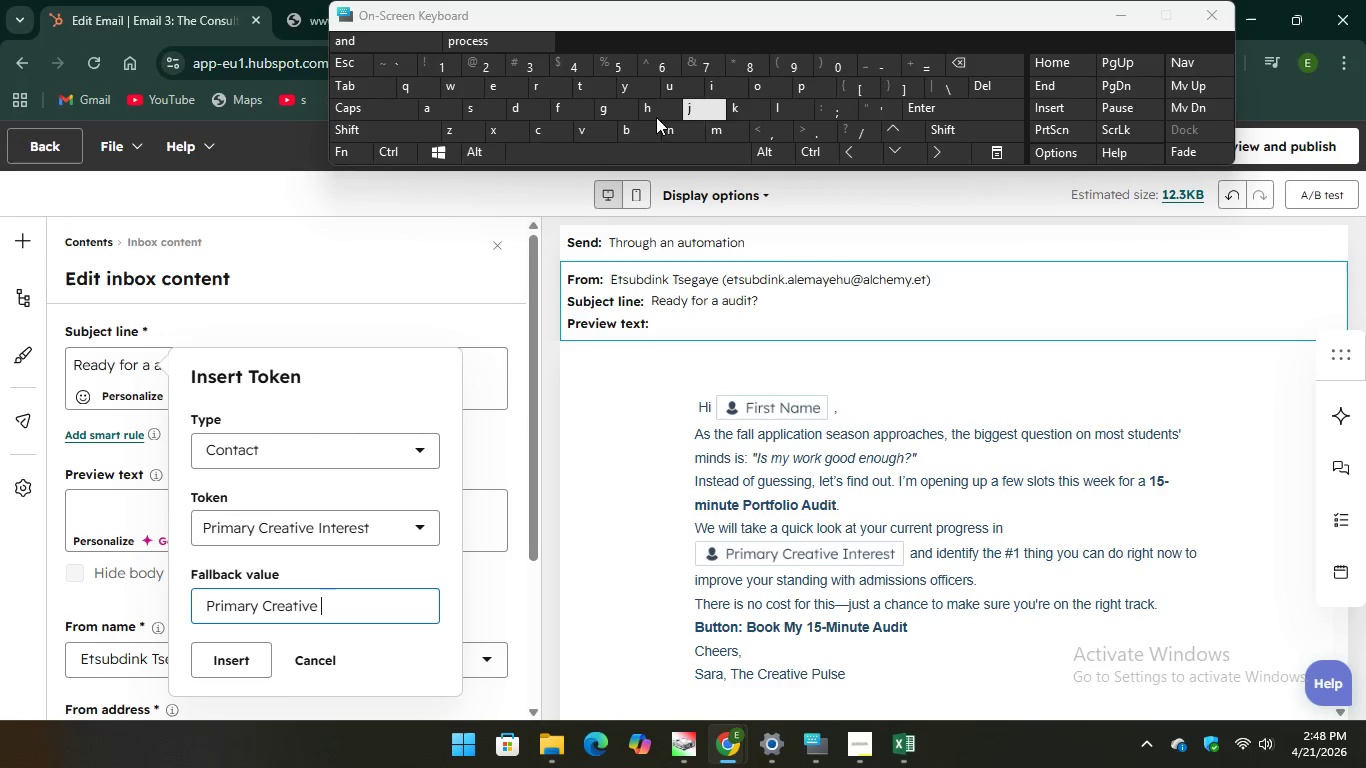 
key(Unknown)
 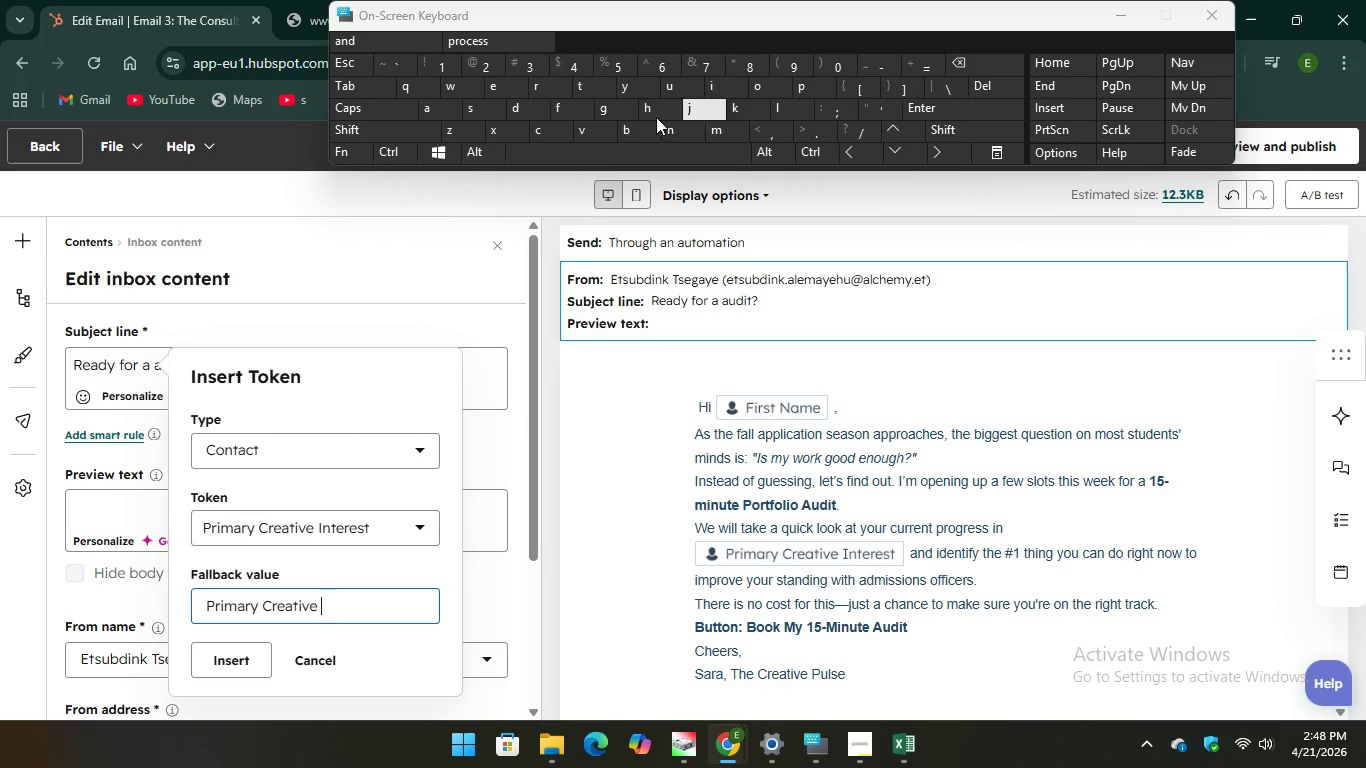 
type(Int)
 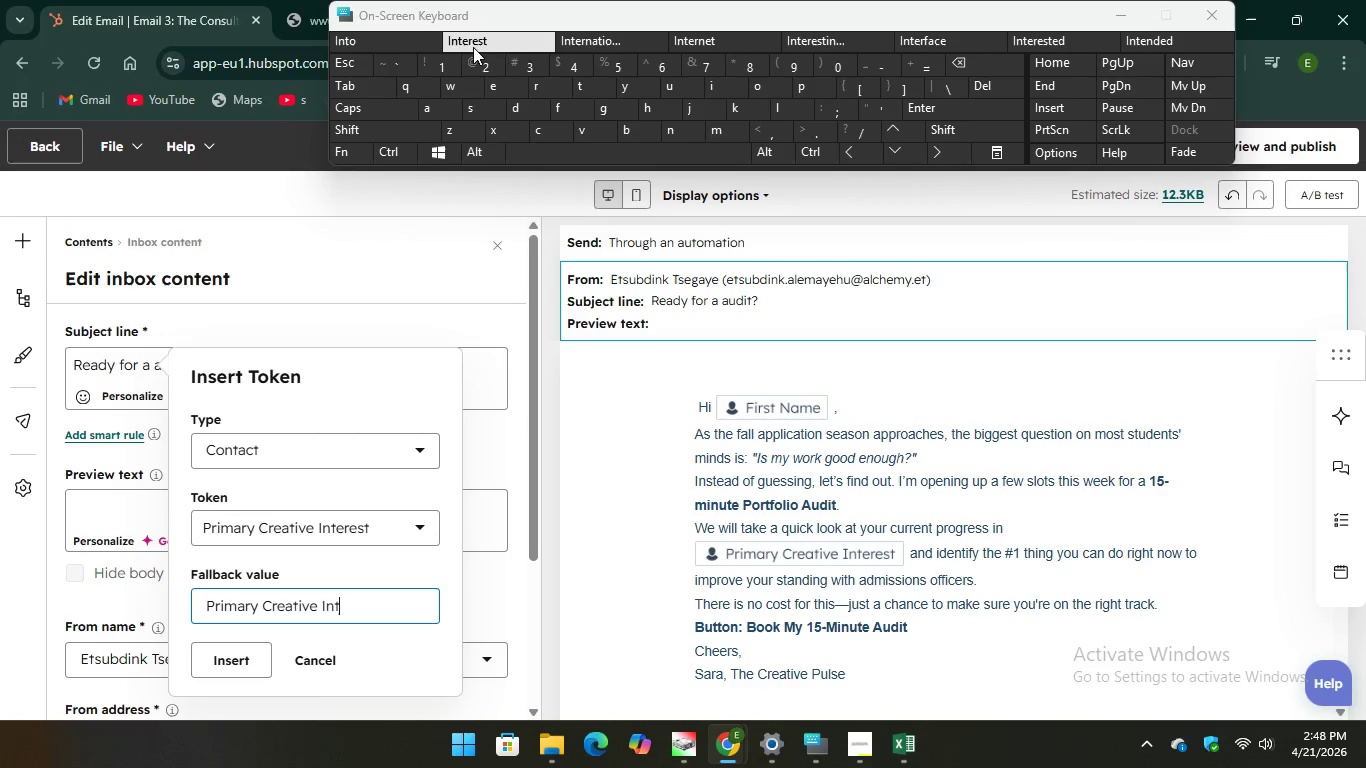 
key(Unknown)
 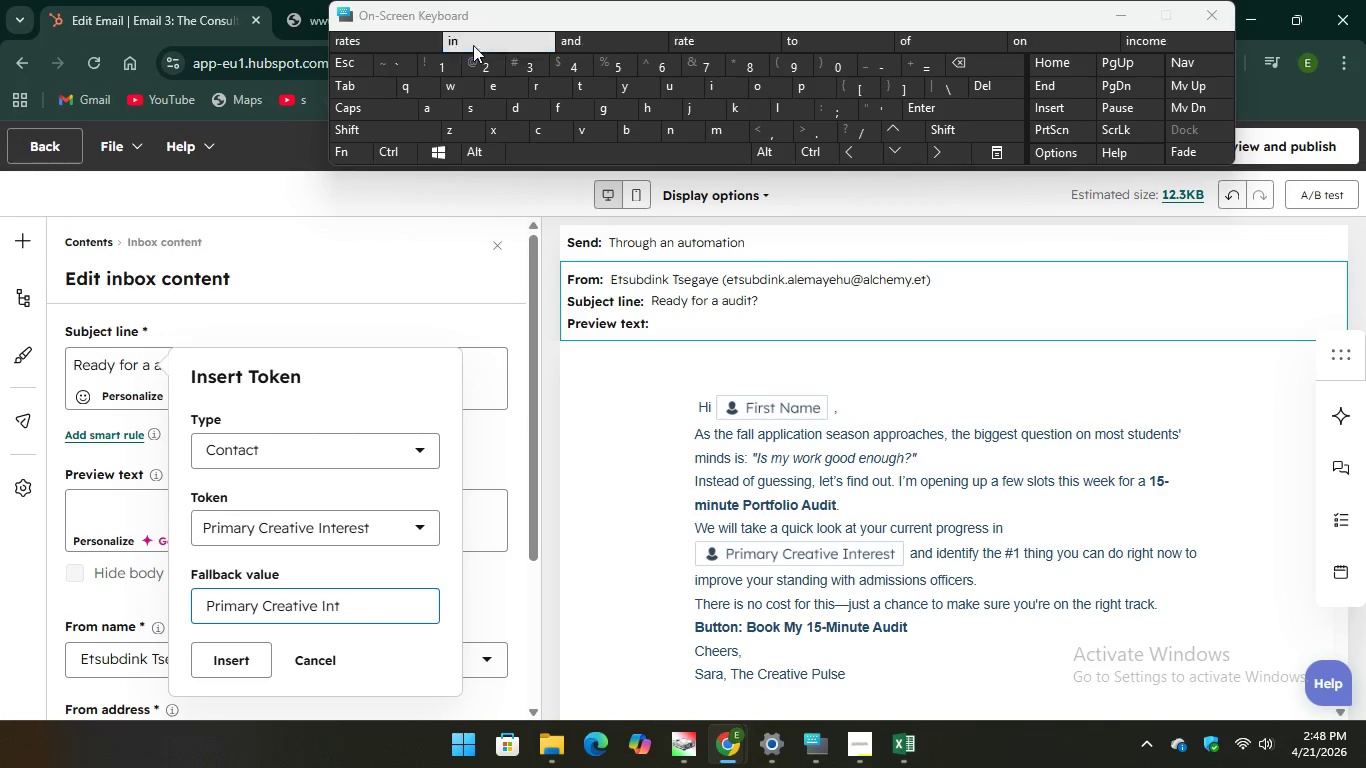 
key(Unknown)
 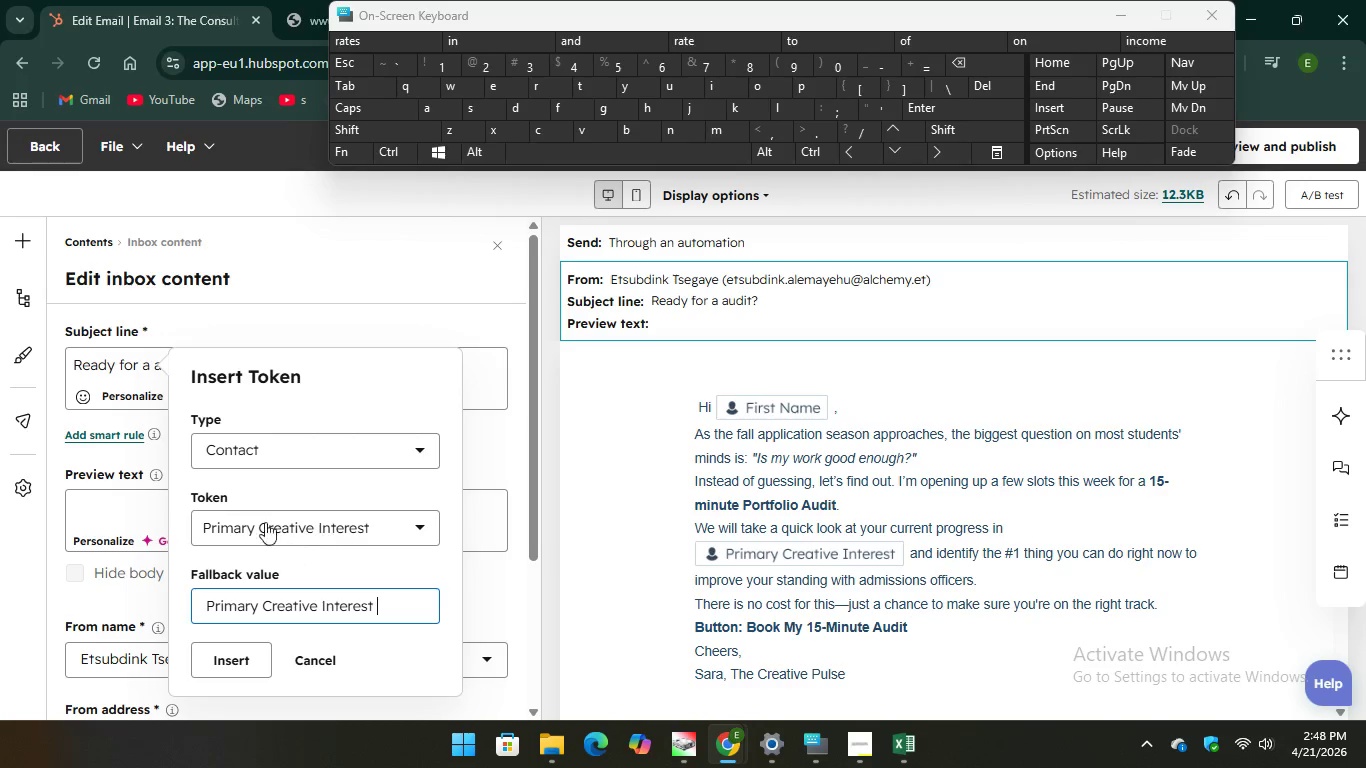 
key(Unknown)
 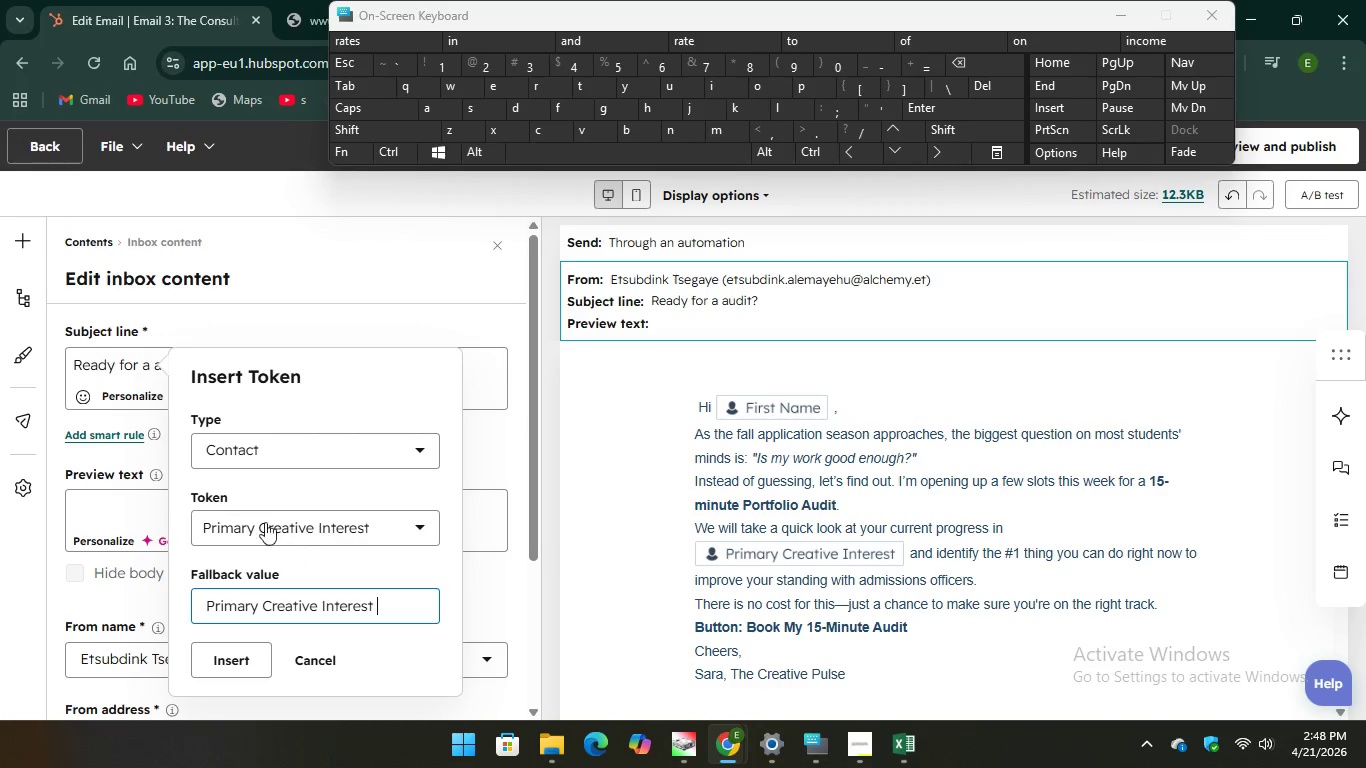 
left_click([247, 659])
 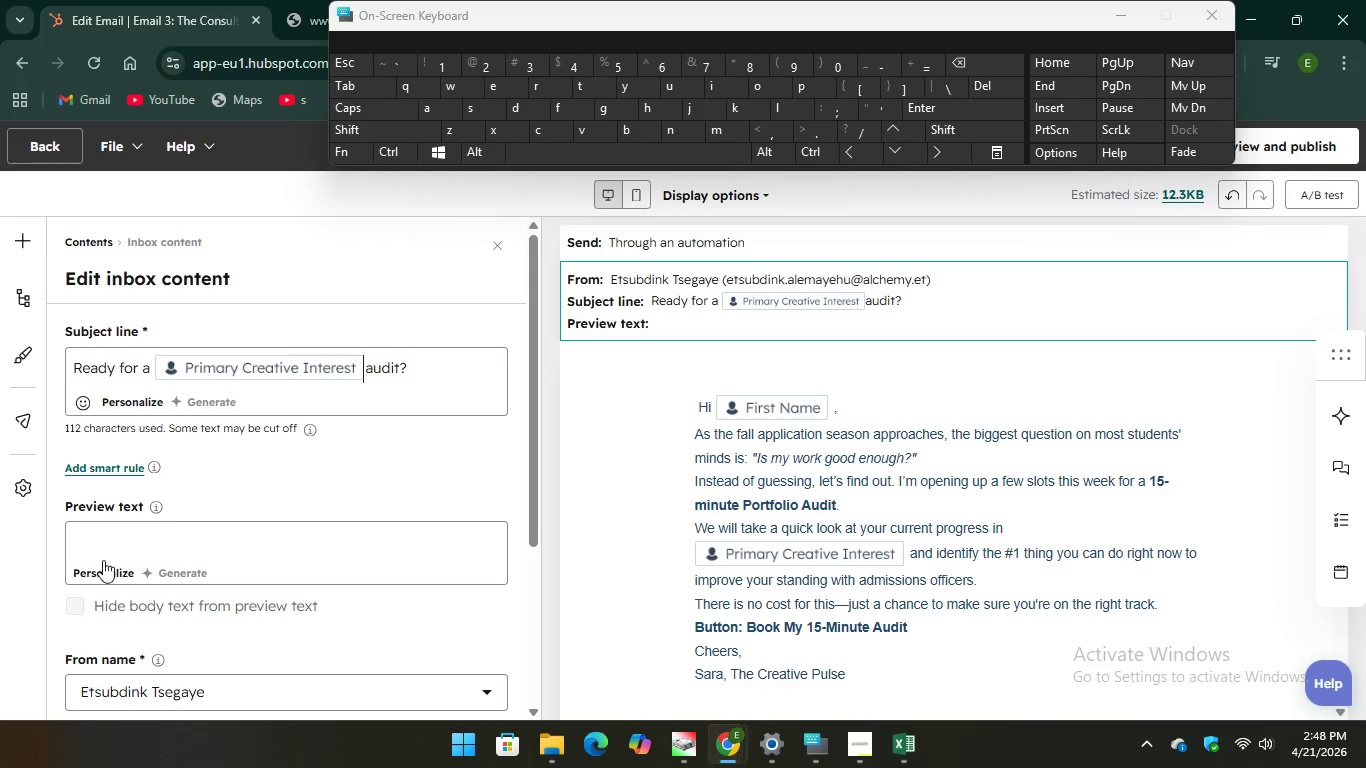 
left_click([185, 538])
 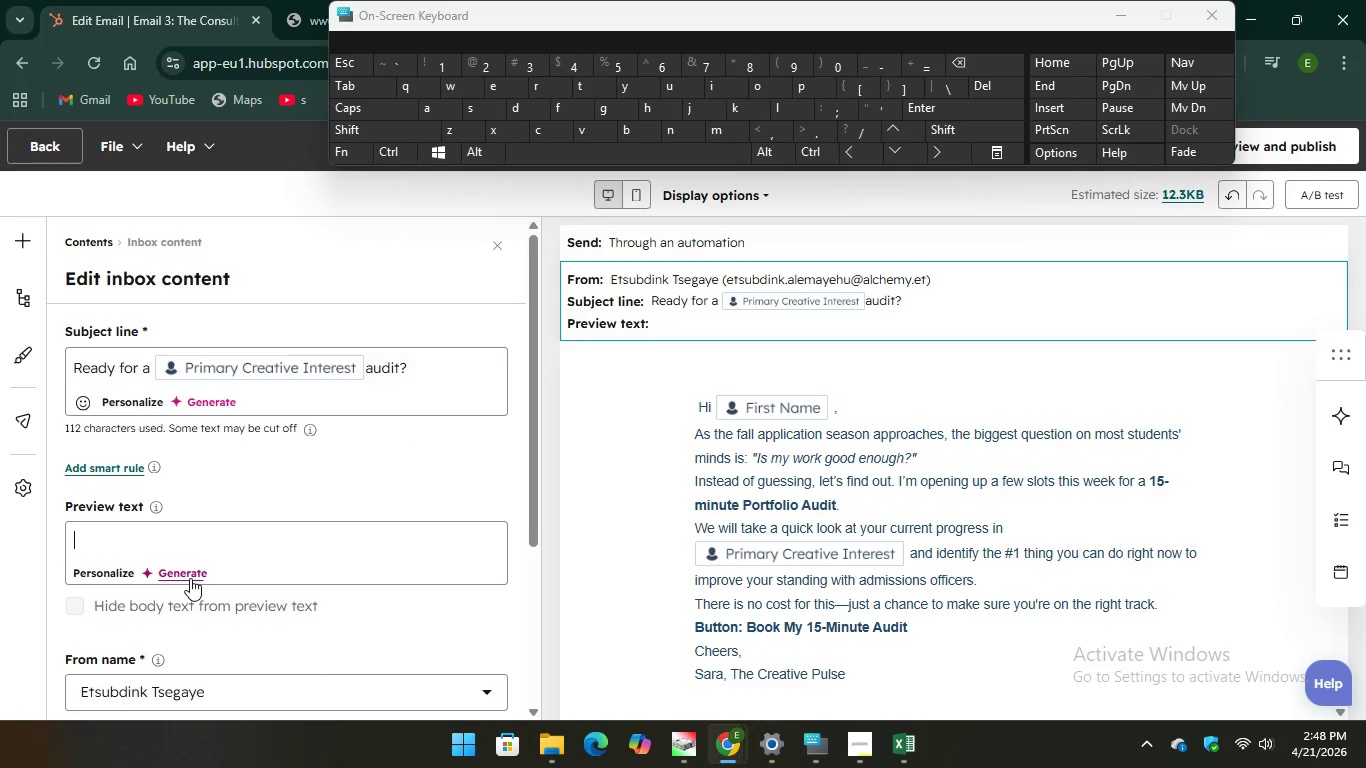 
left_click([191, 578])
 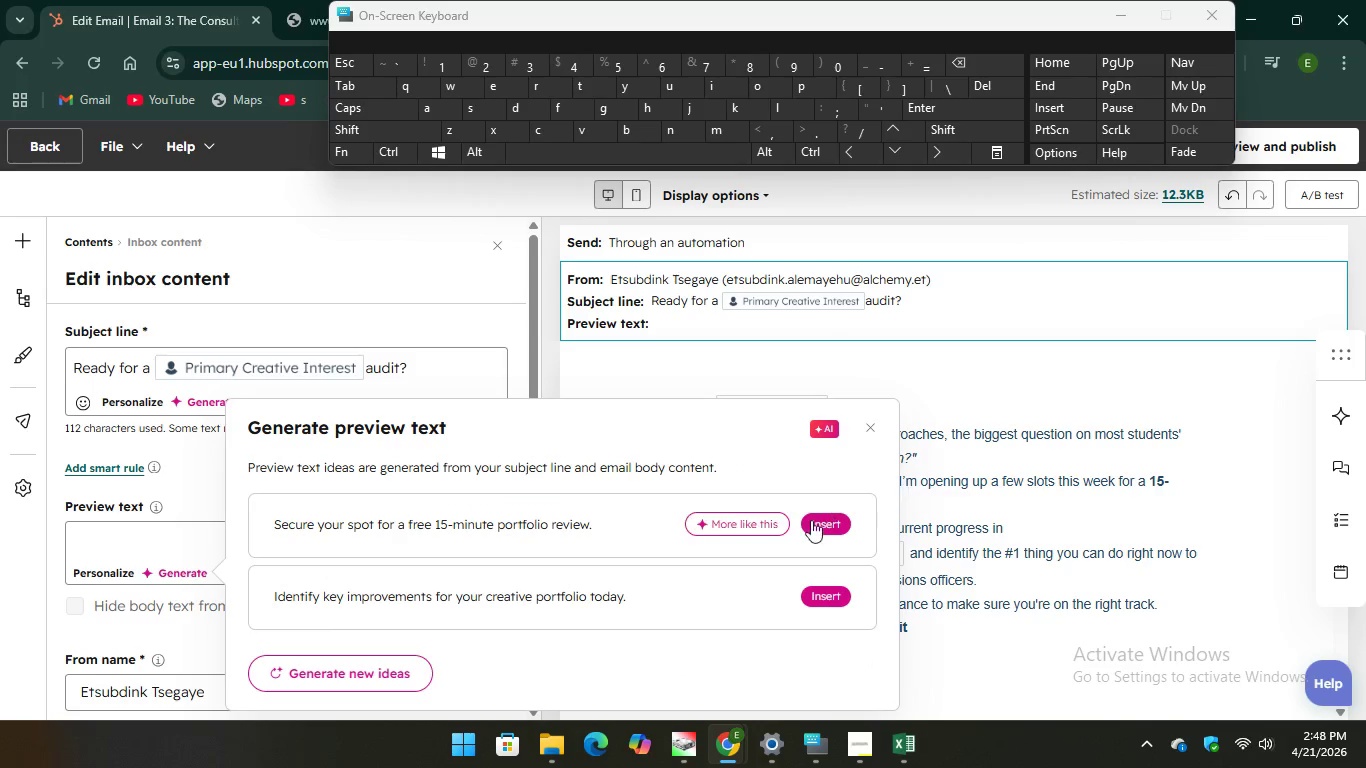 
left_click([820, 517])
 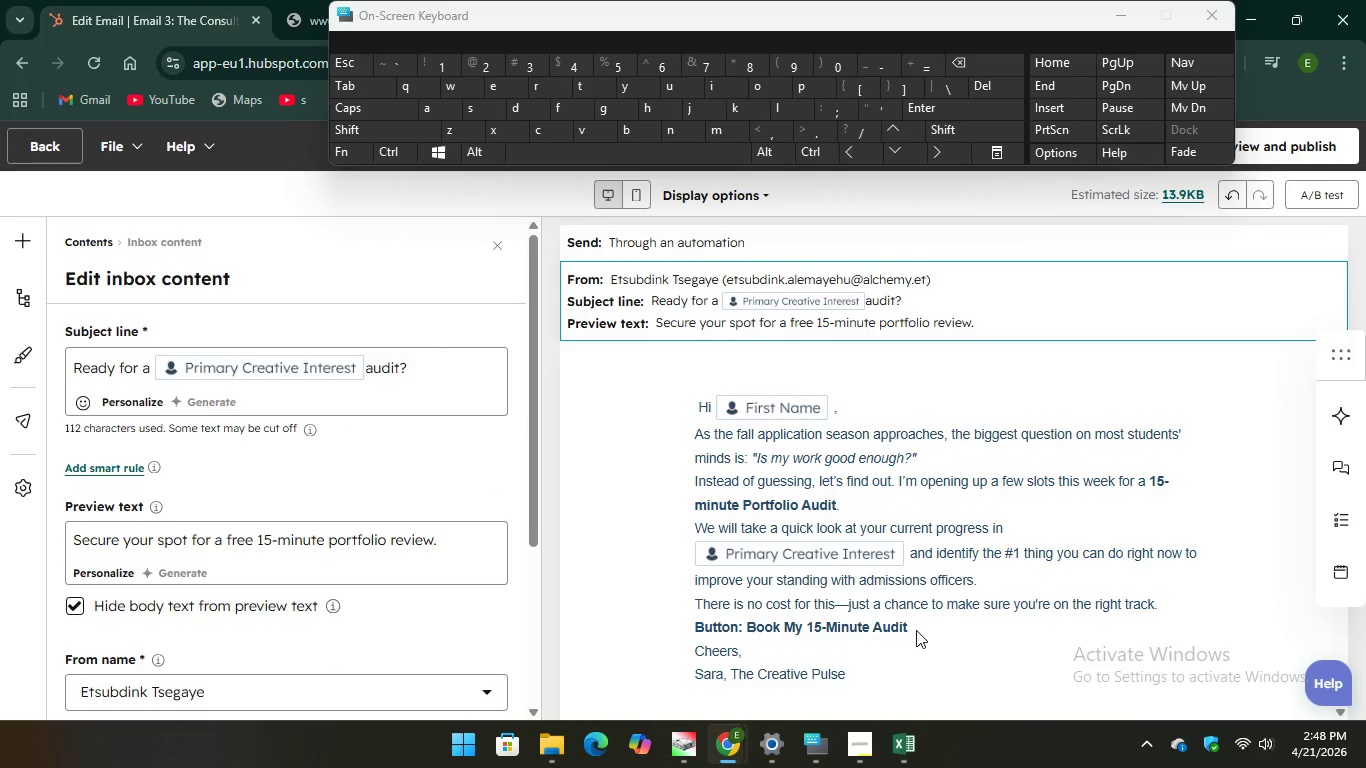 
wait(7.73)
 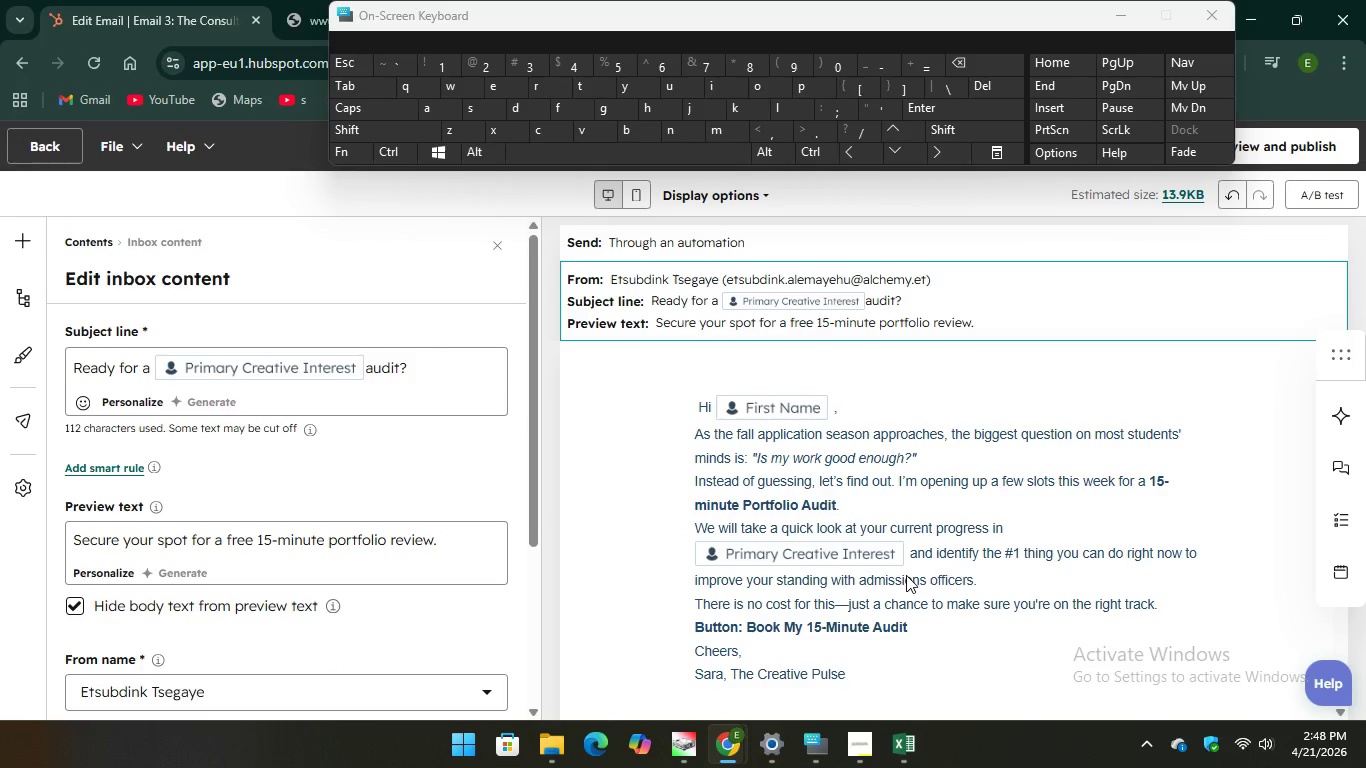 
left_click([842, 633])
 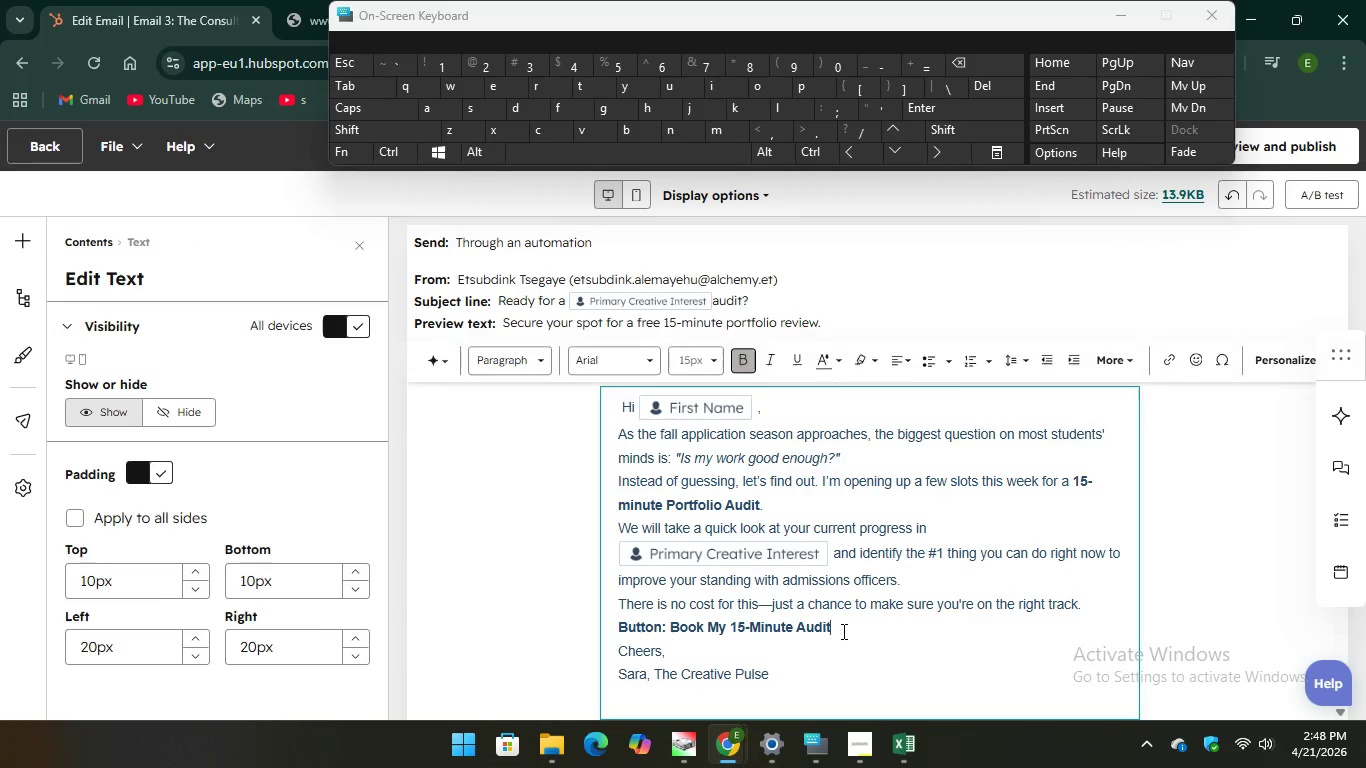 
left_click_drag(start_coordinate=[842, 631], to_coordinate=[672, 620])
 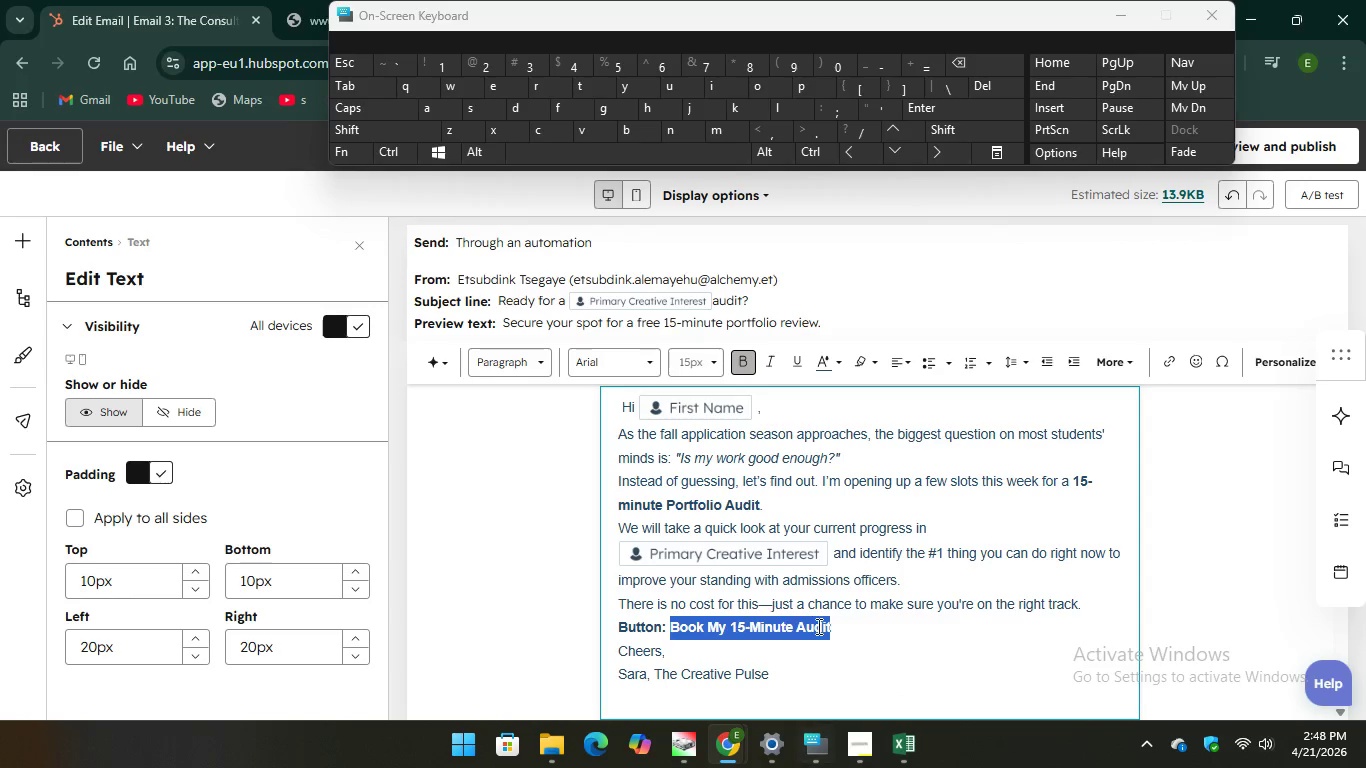 
left_click([837, 632])
 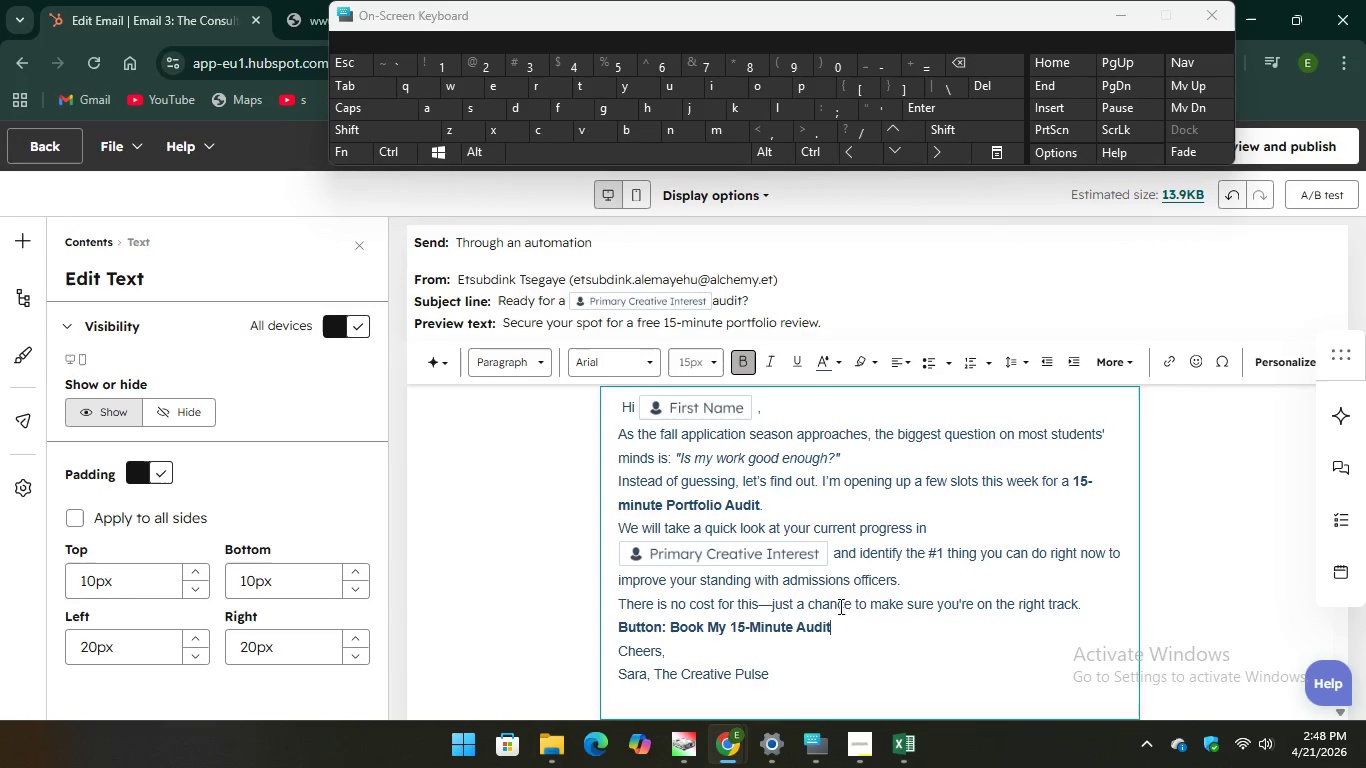 
scroll: coordinate [840, 606], scroll_direction: up, amount: 4.0
 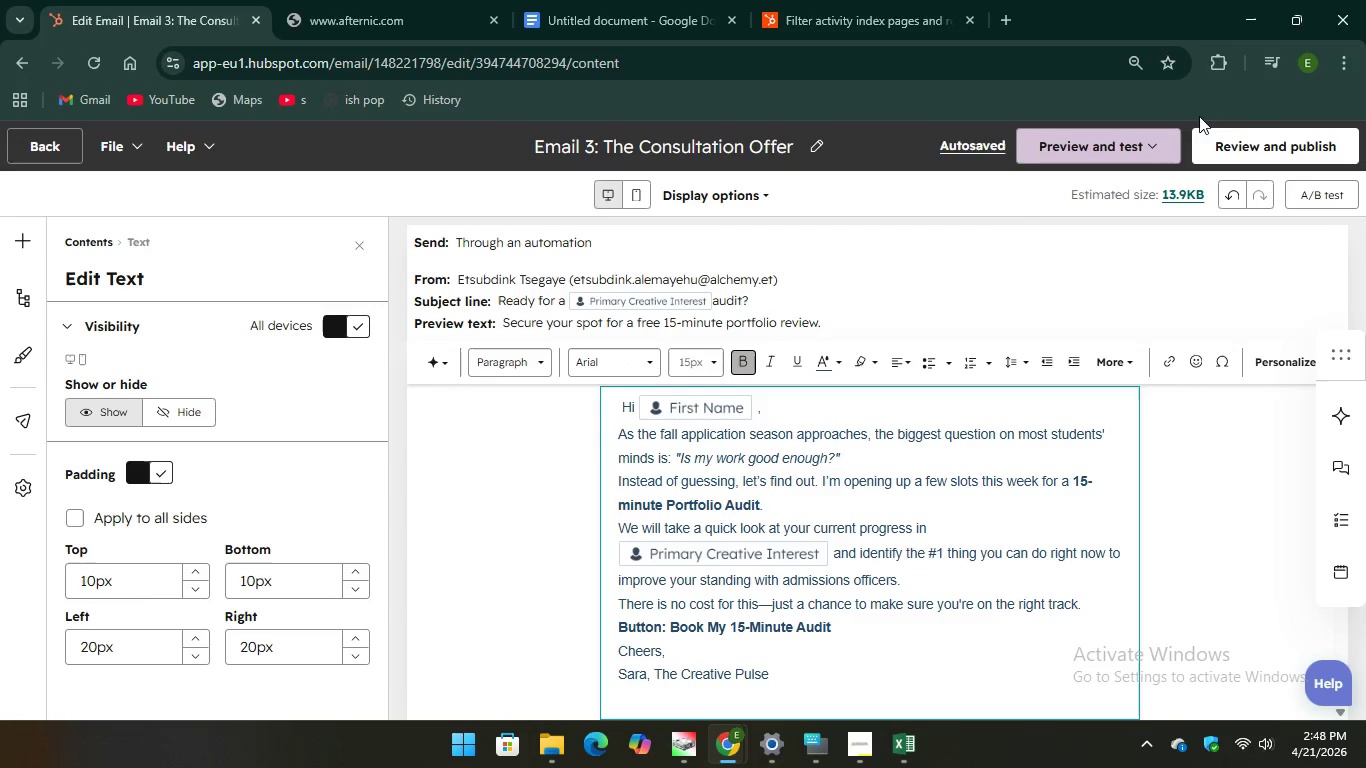 
left_click([1234, 142])
 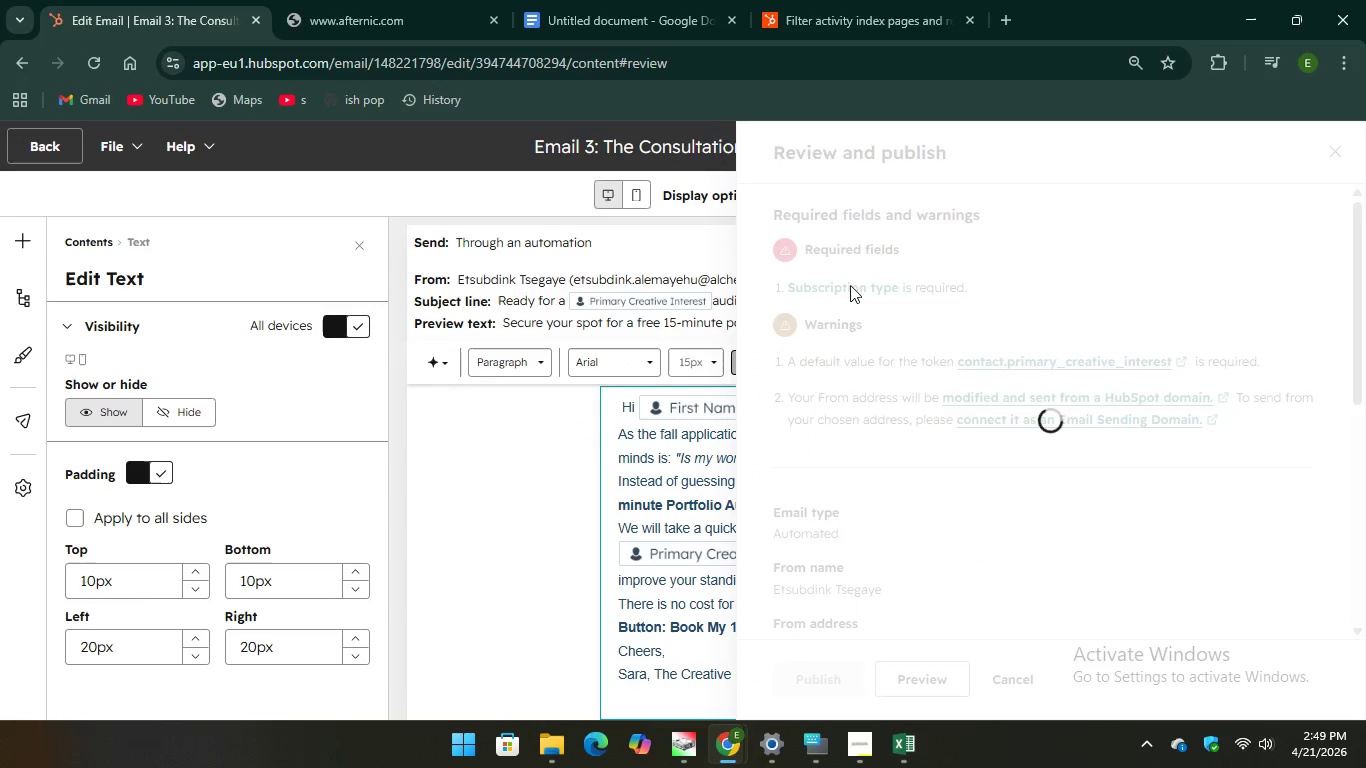 
left_click([834, 286])
 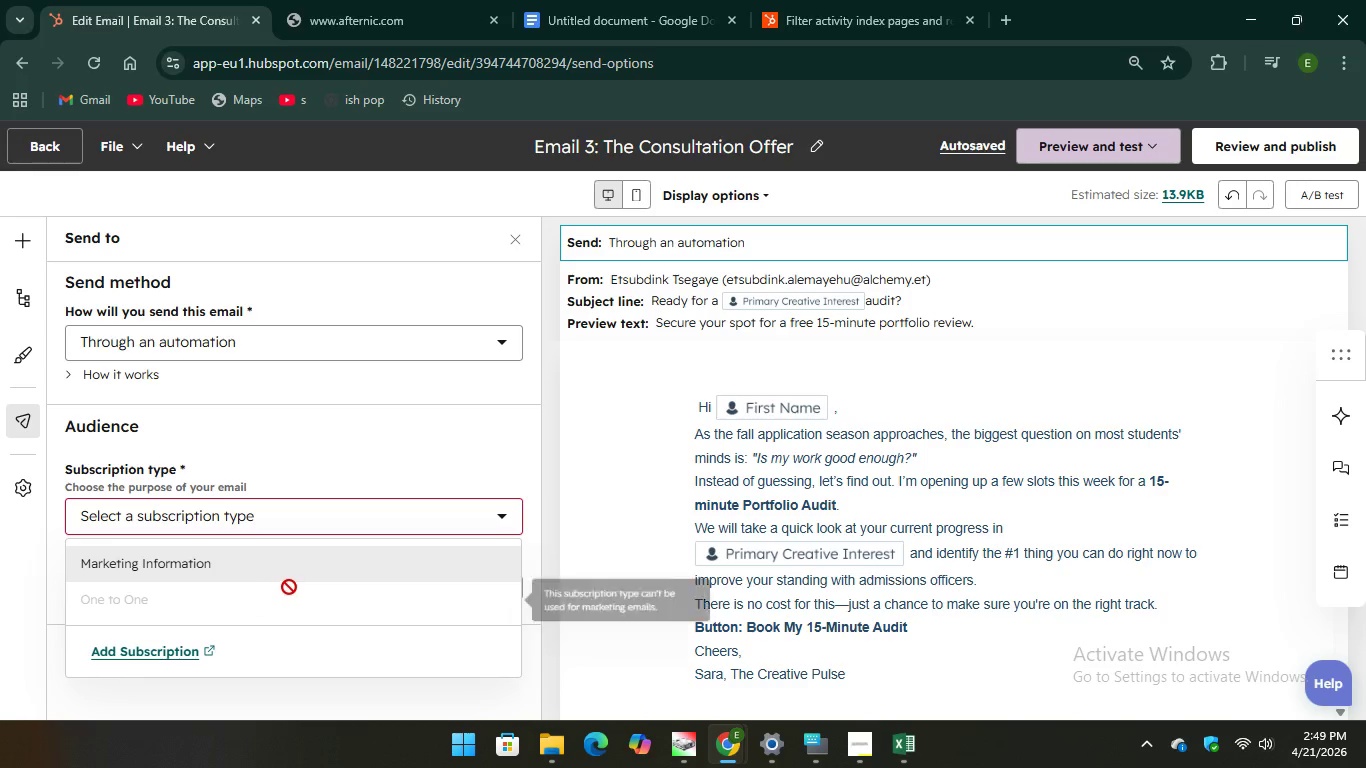 
left_click([305, 565])
 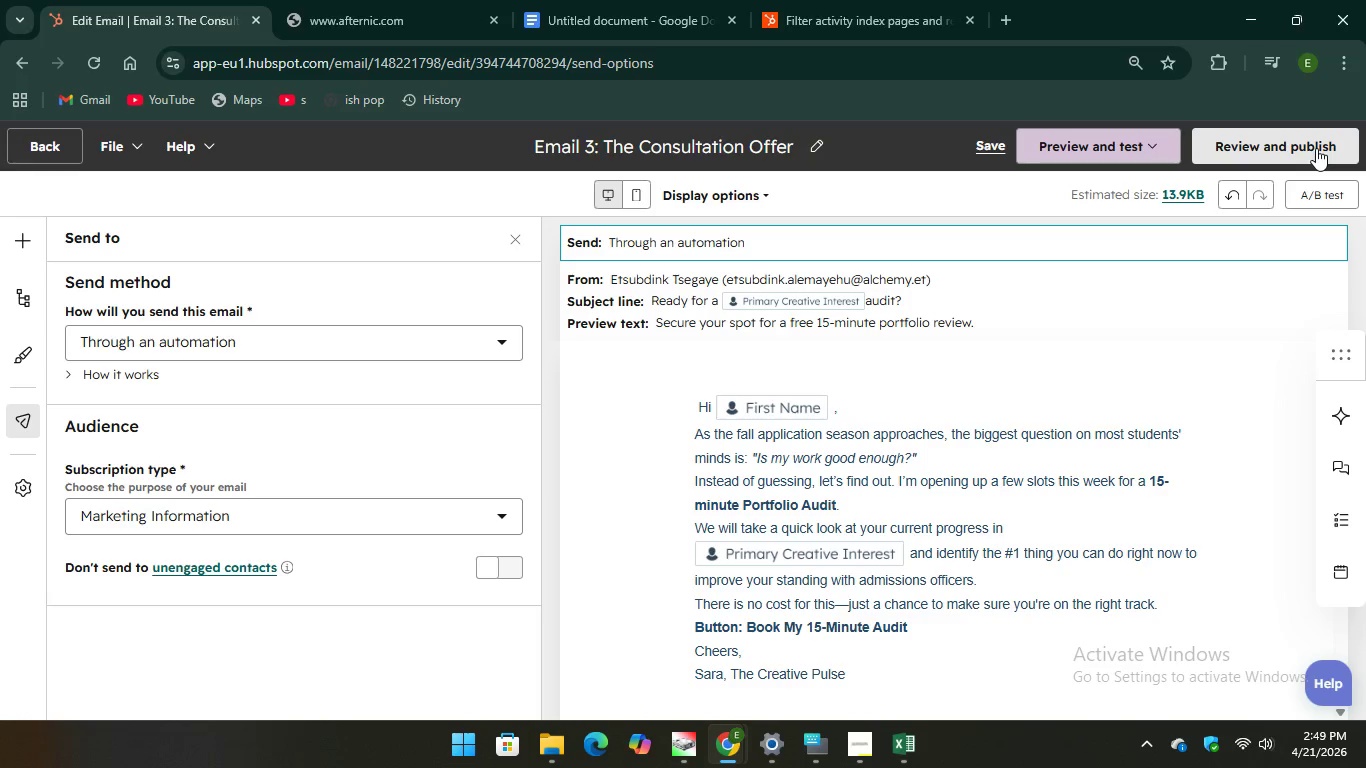 
left_click([1316, 148])
 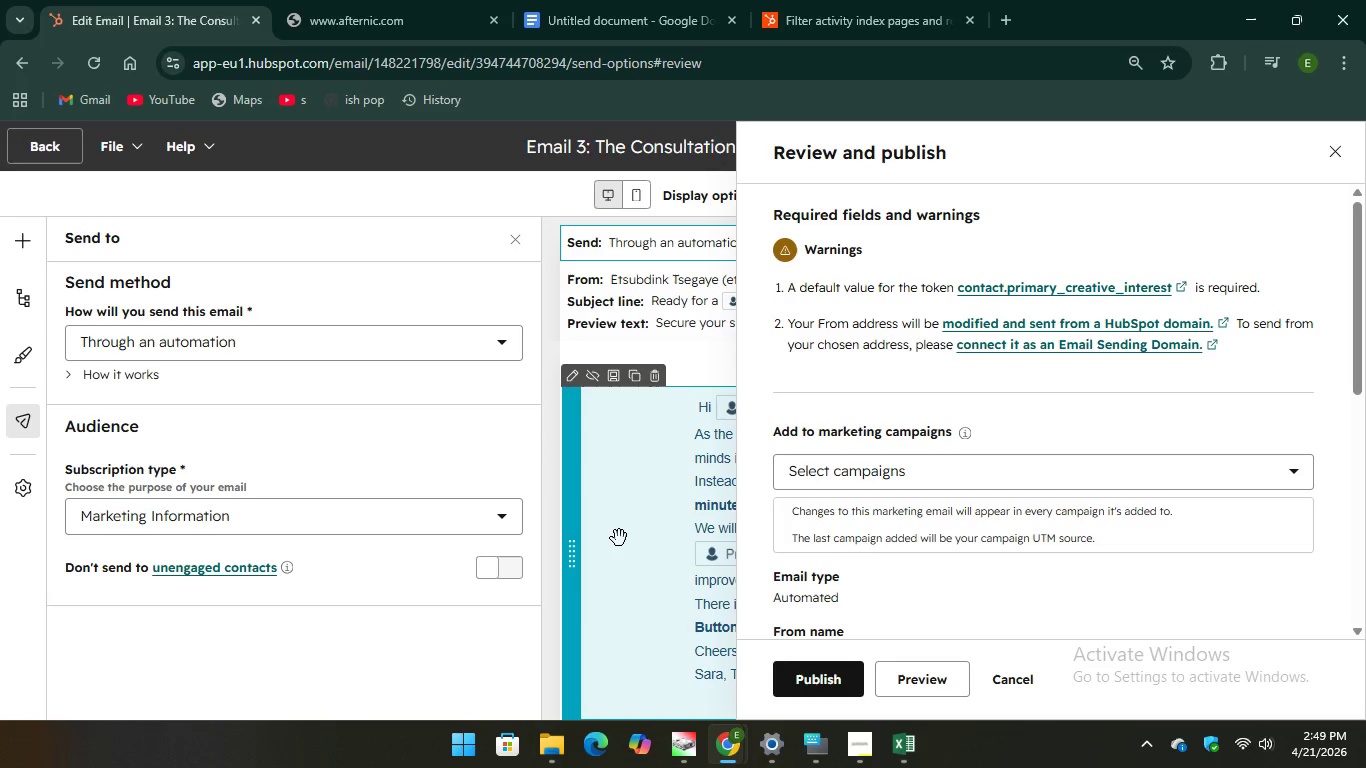 
left_click([619, 538])
 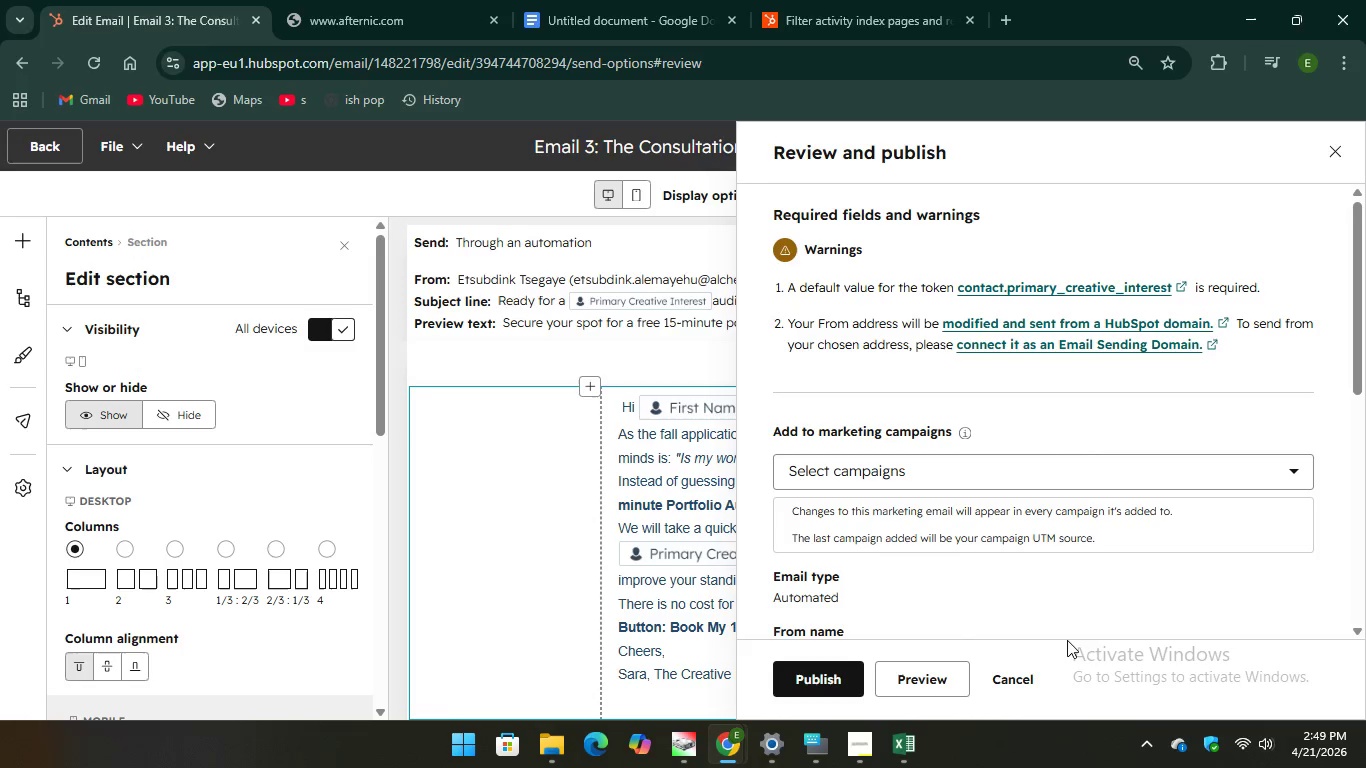 
left_click([1332, 147])
 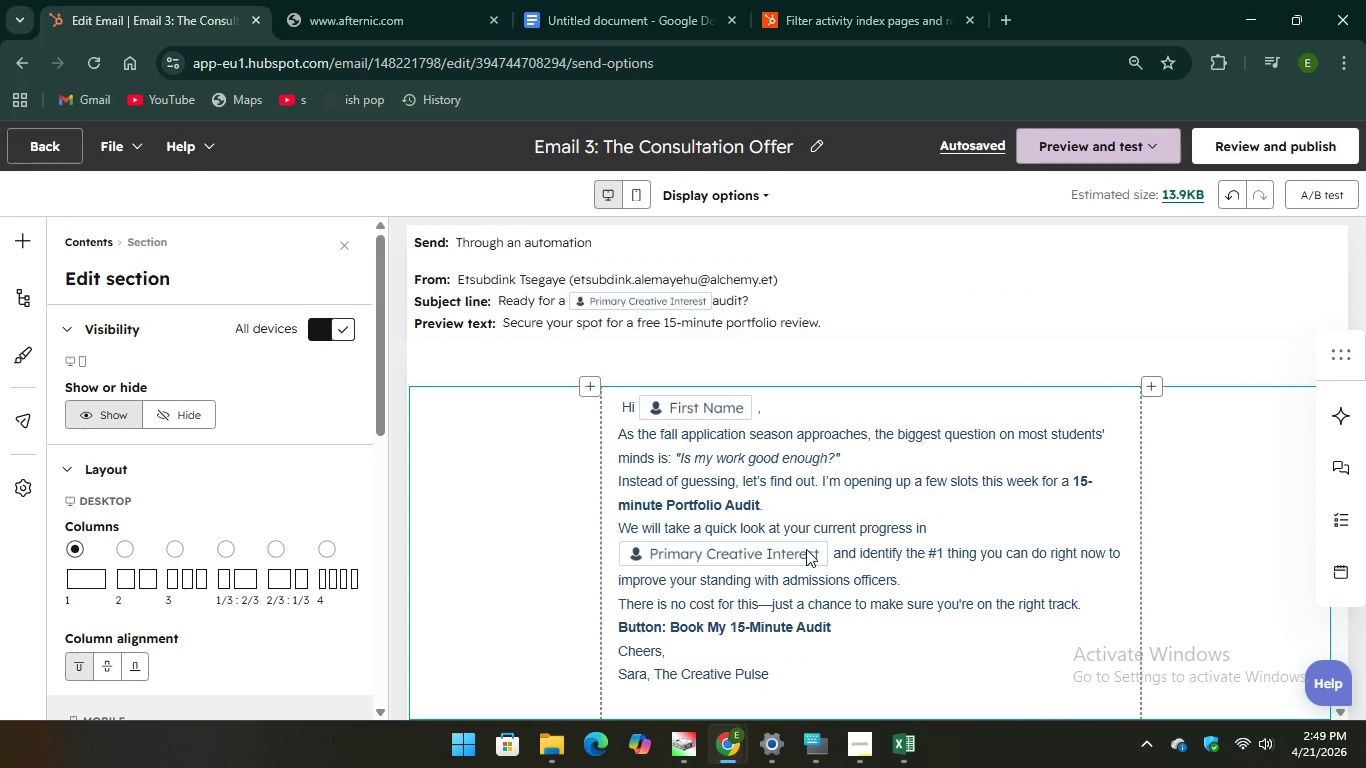 
wait(6.99)
 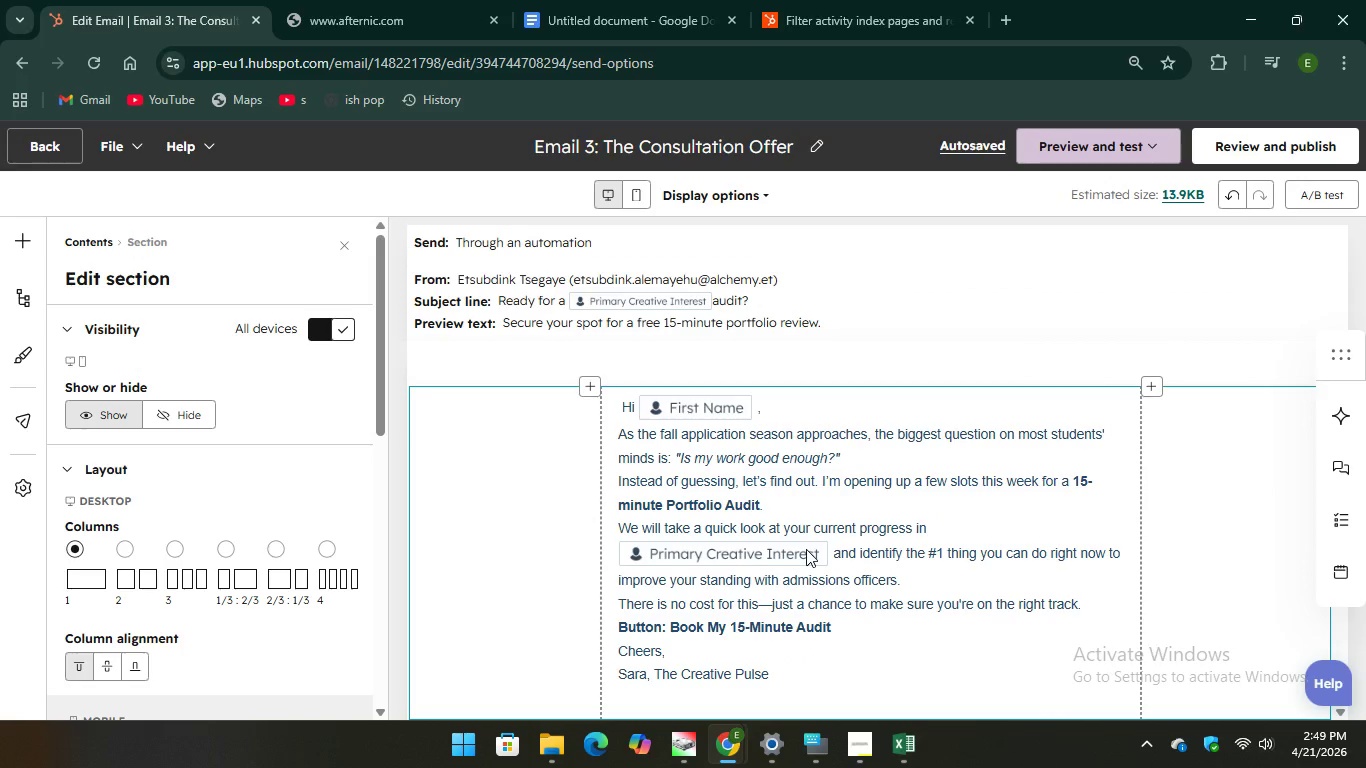 
left_click([644, 300])
 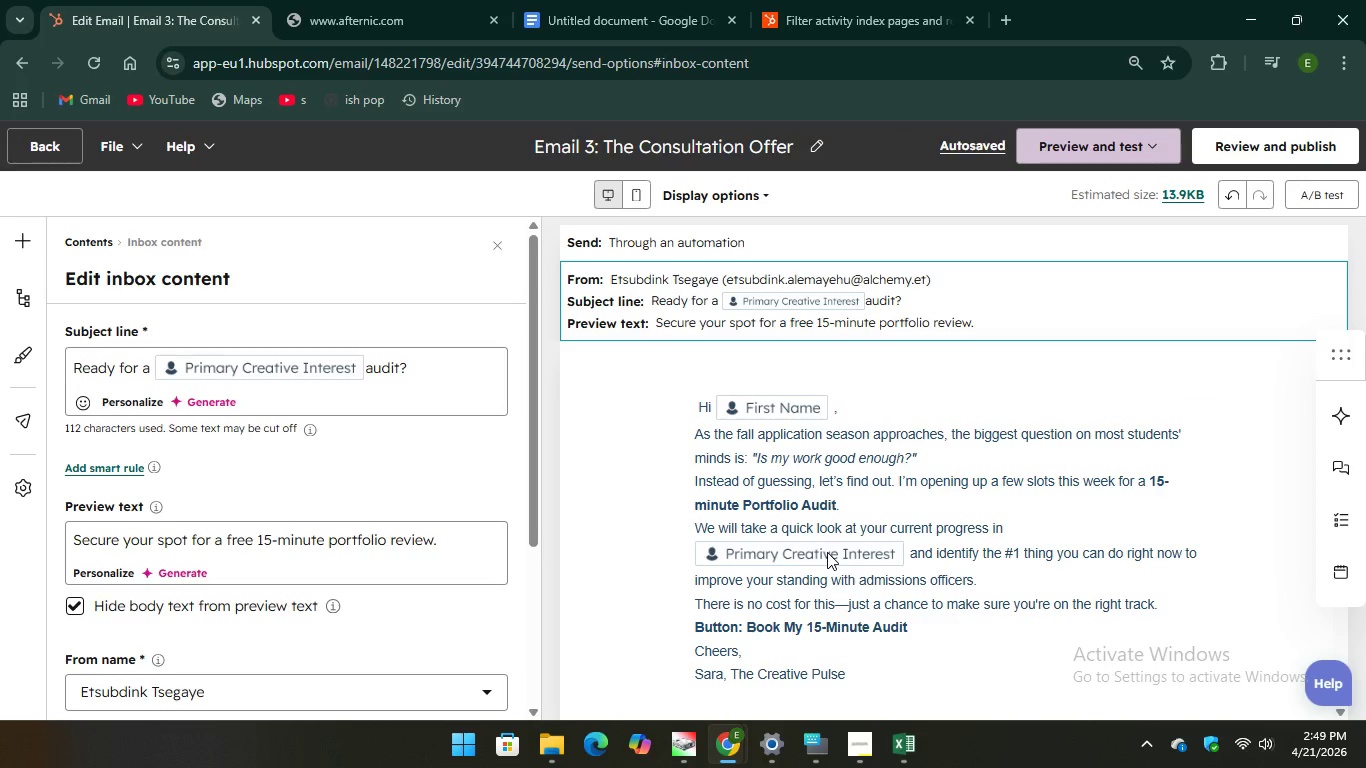 
left_click([1259, 158])
 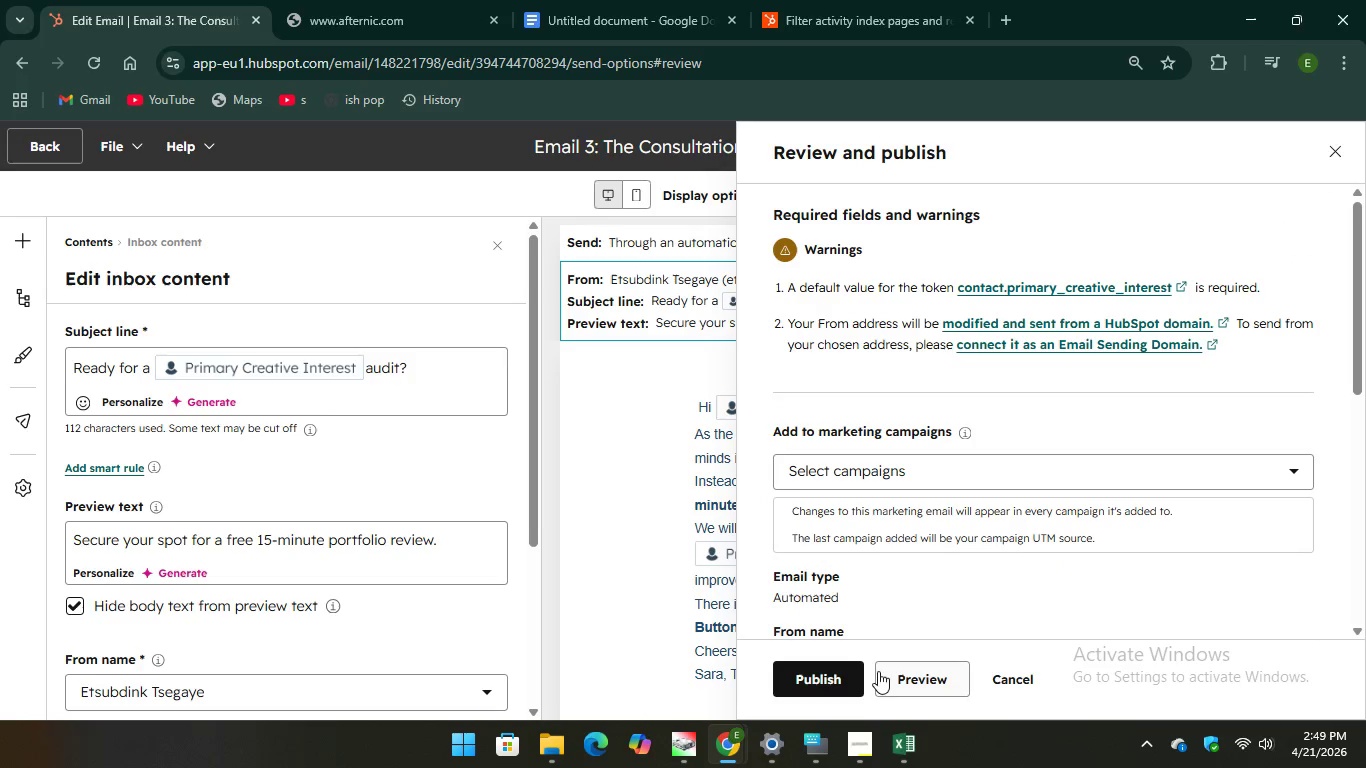 
left_click([830, 672])
 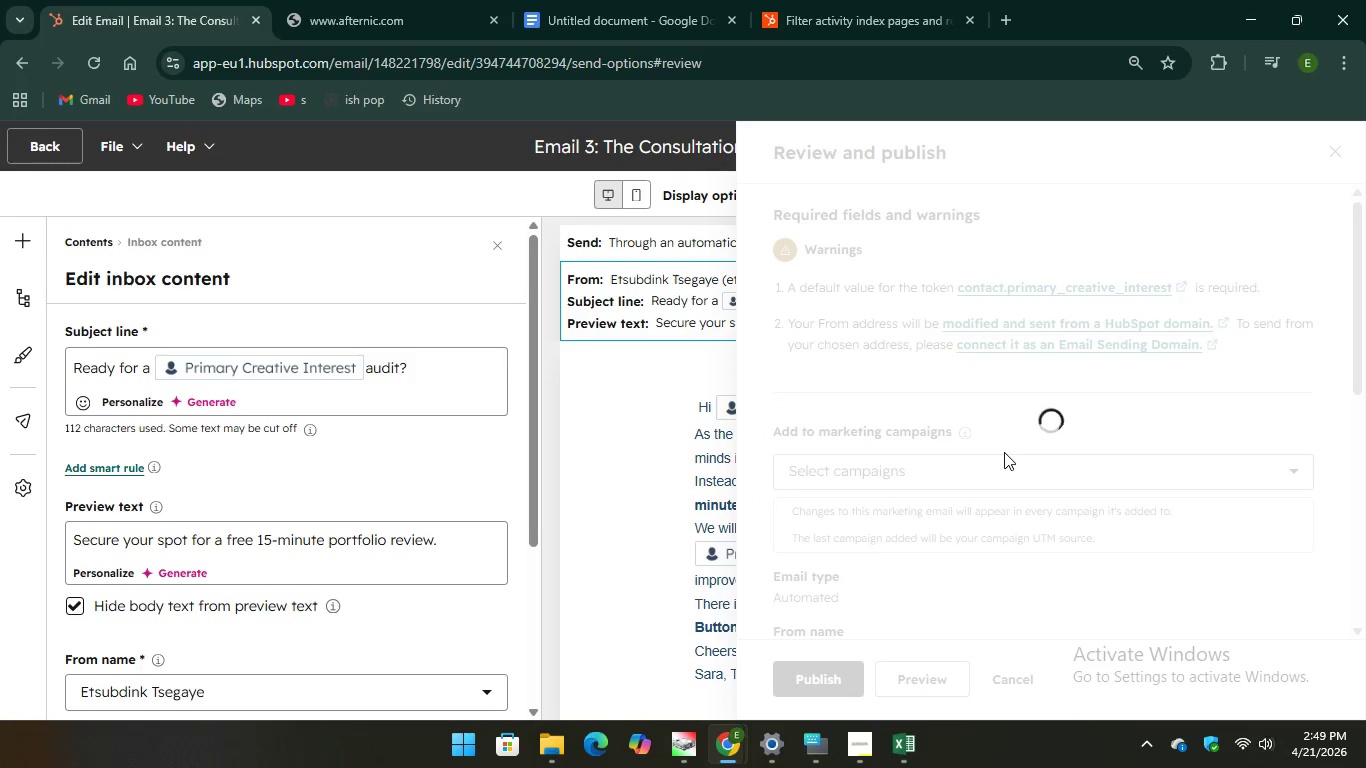 
wait(9.22)
 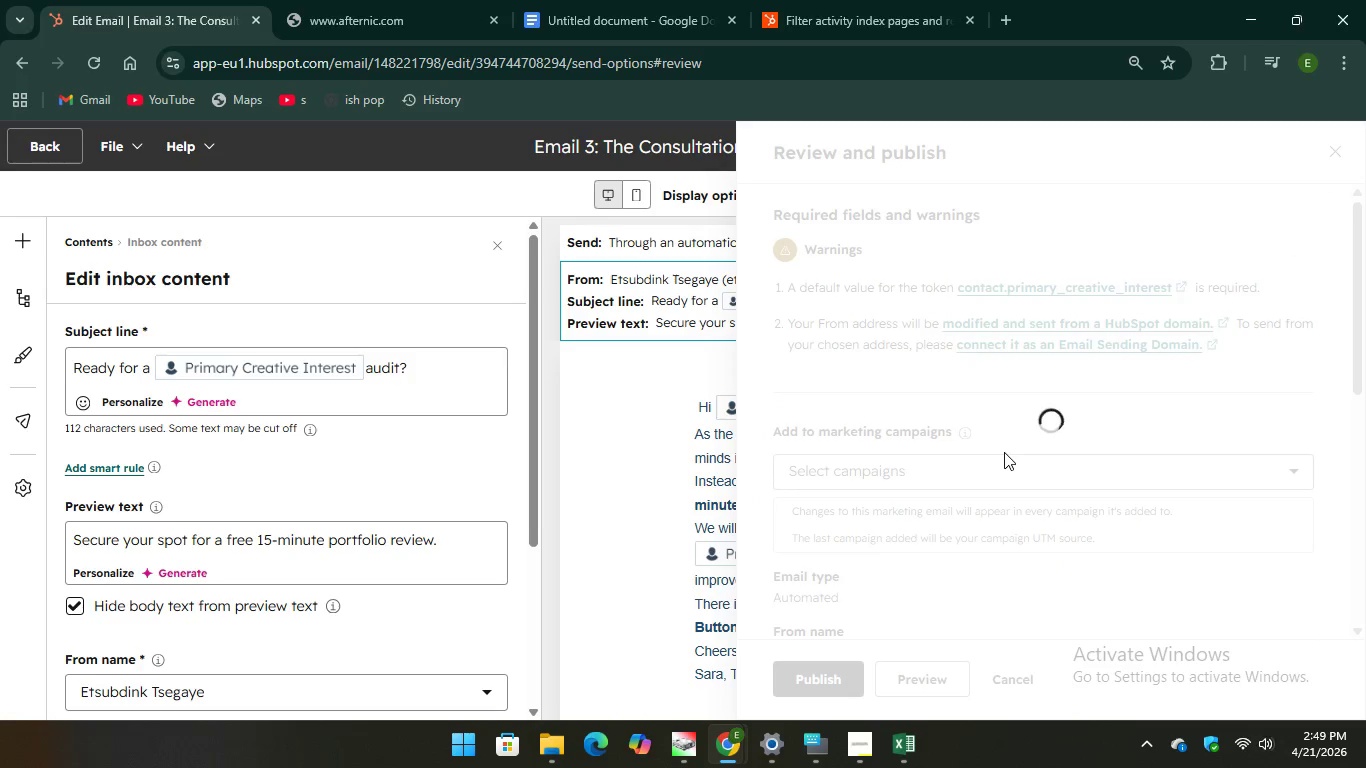 
left_click([885, 250])
 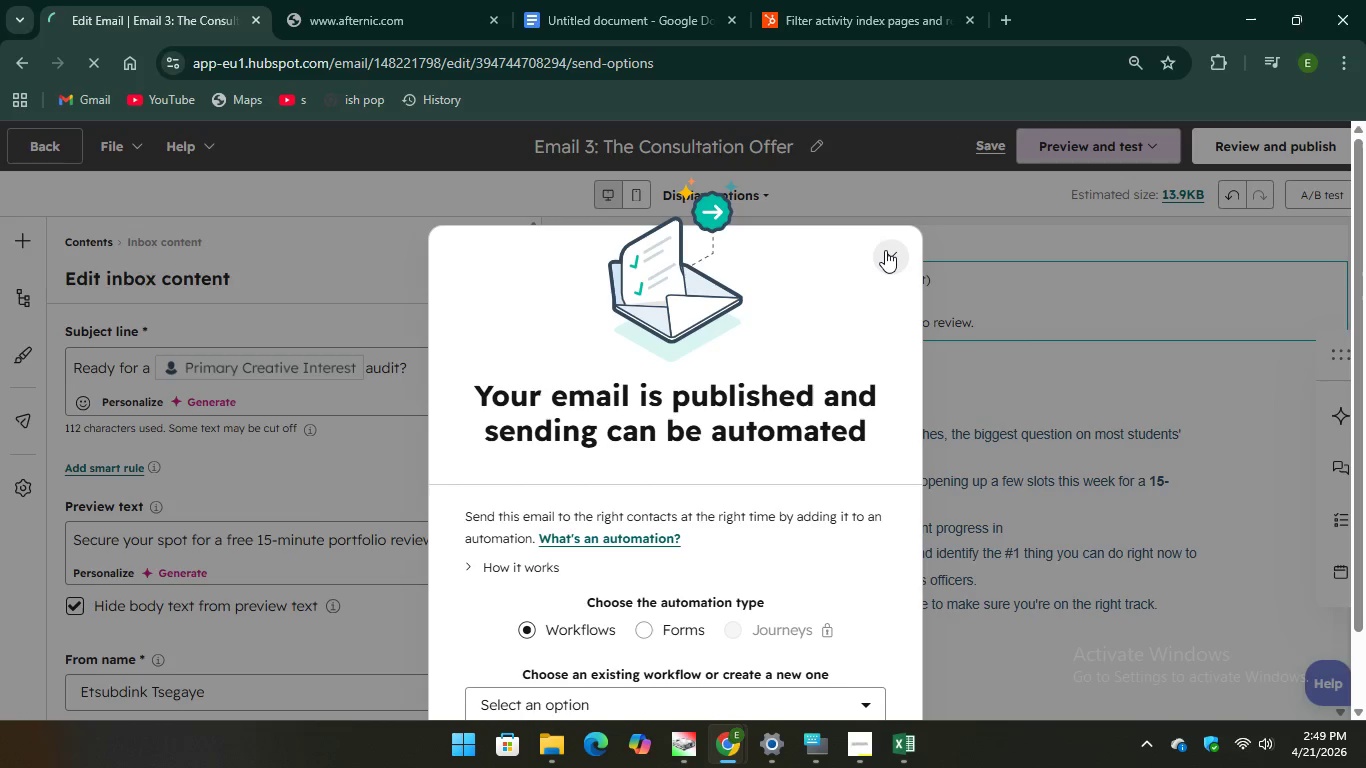 
left_click([885, 250])
 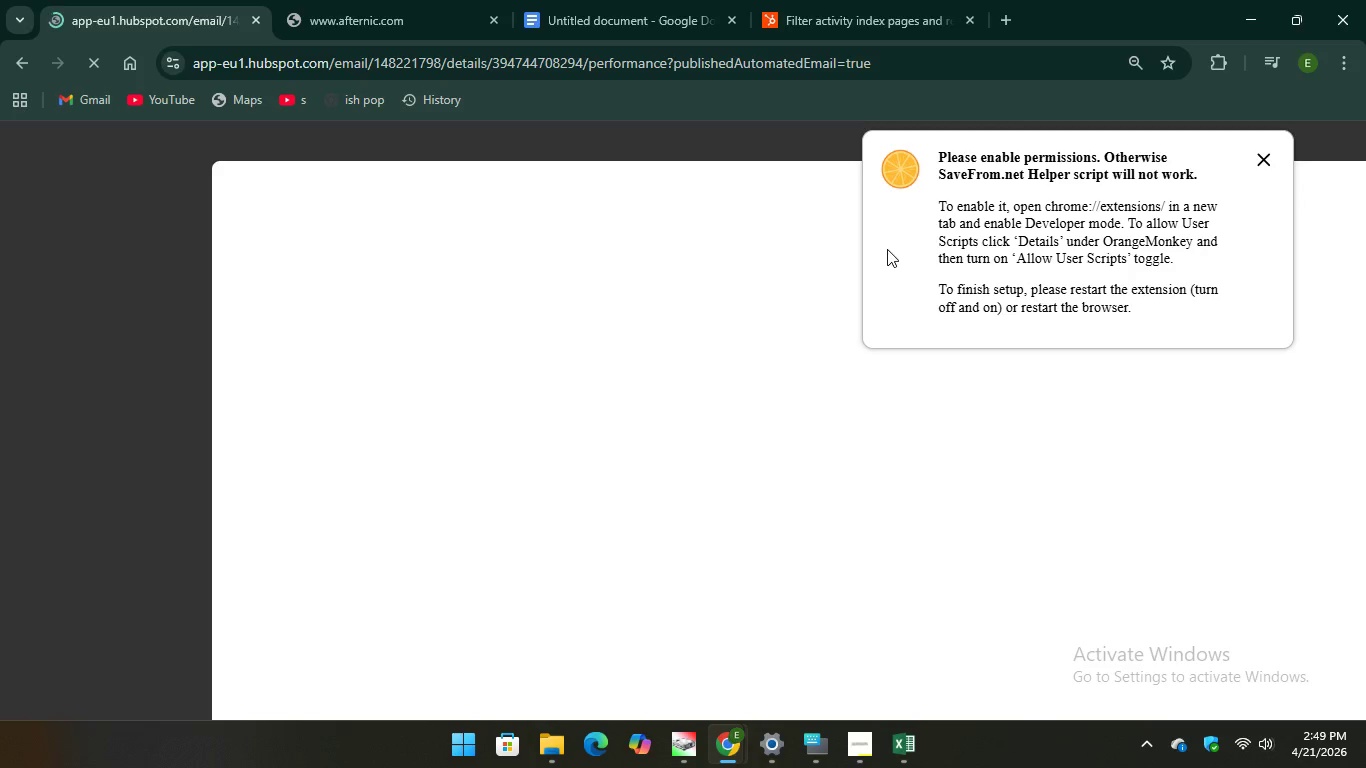 
left_click([541, 20])
 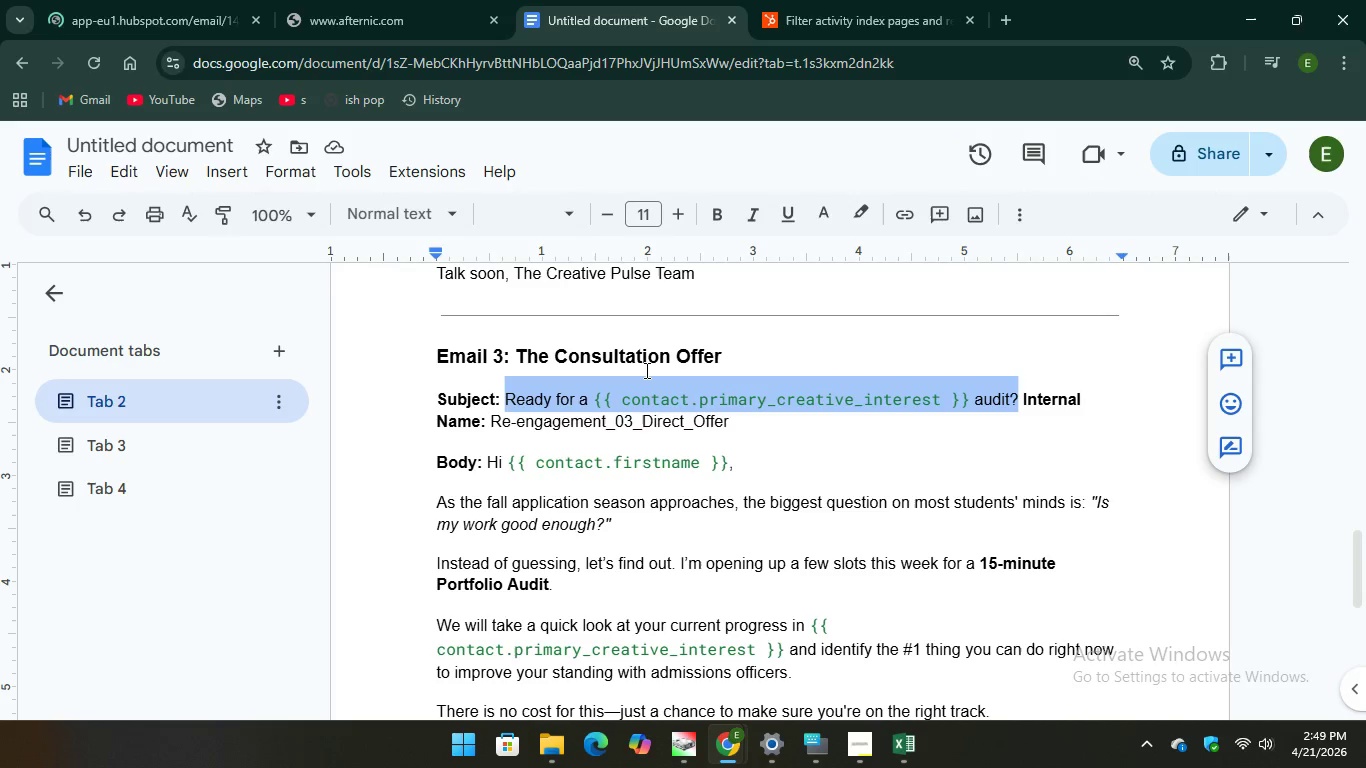 
scroll: coordinate [645, 370], scroll_direction: down, amount: 6.0
 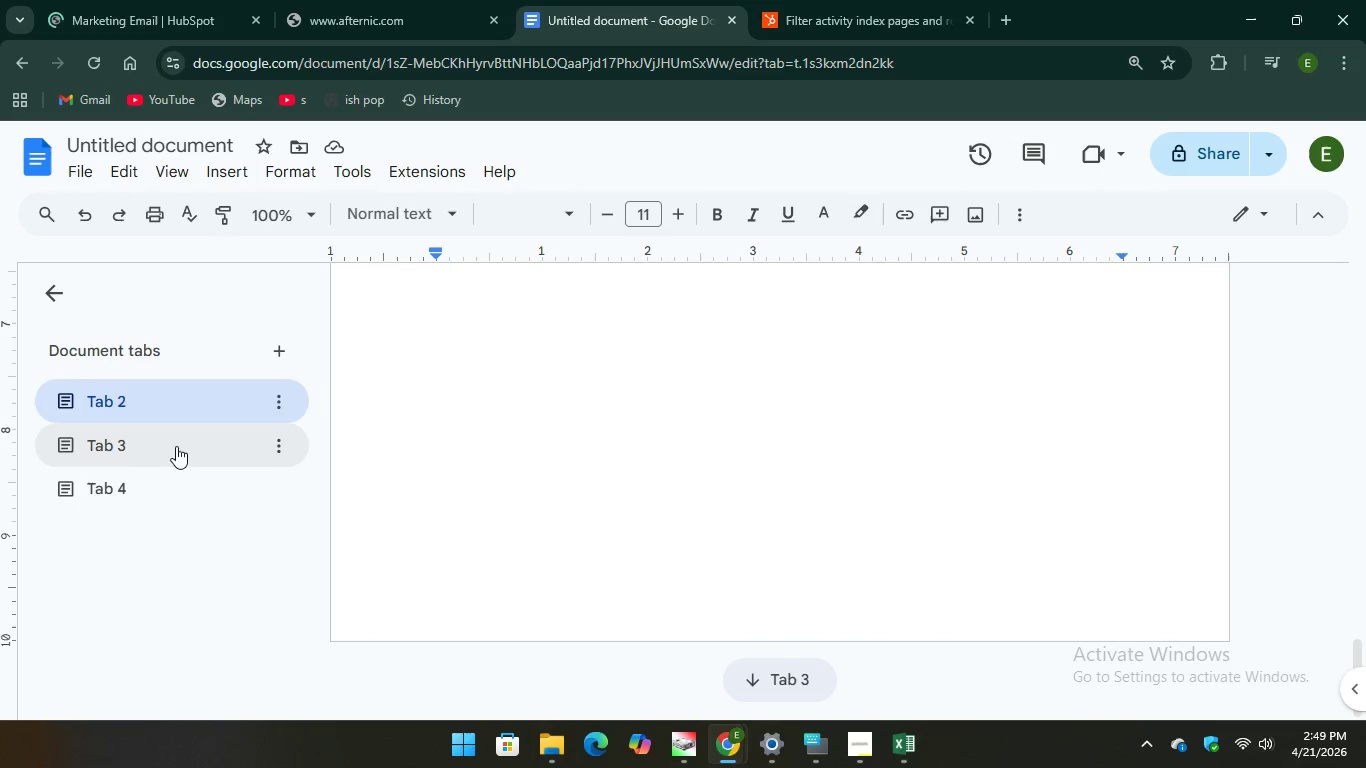 
left_click([173, 447])
 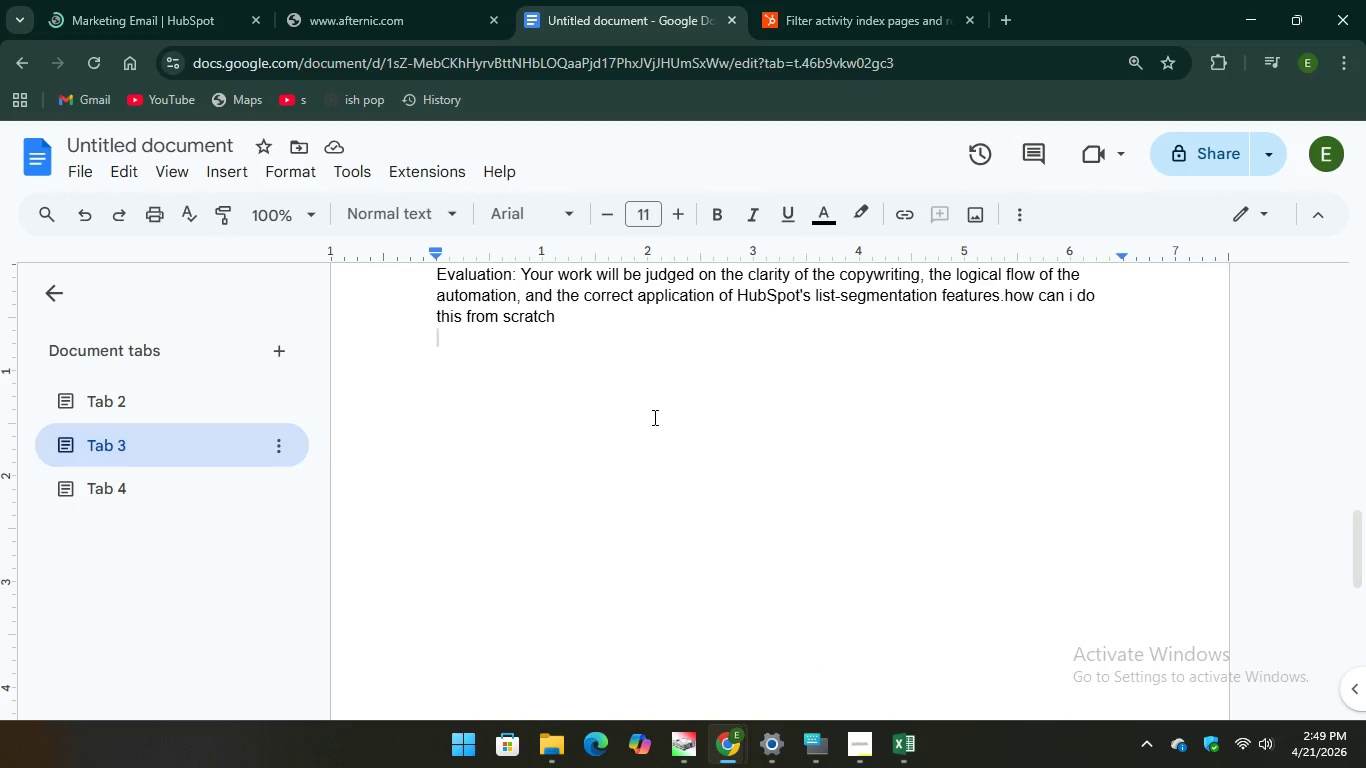 
scroll: coordinate [726, 420], scroll_direction: up, amount: 18.0
 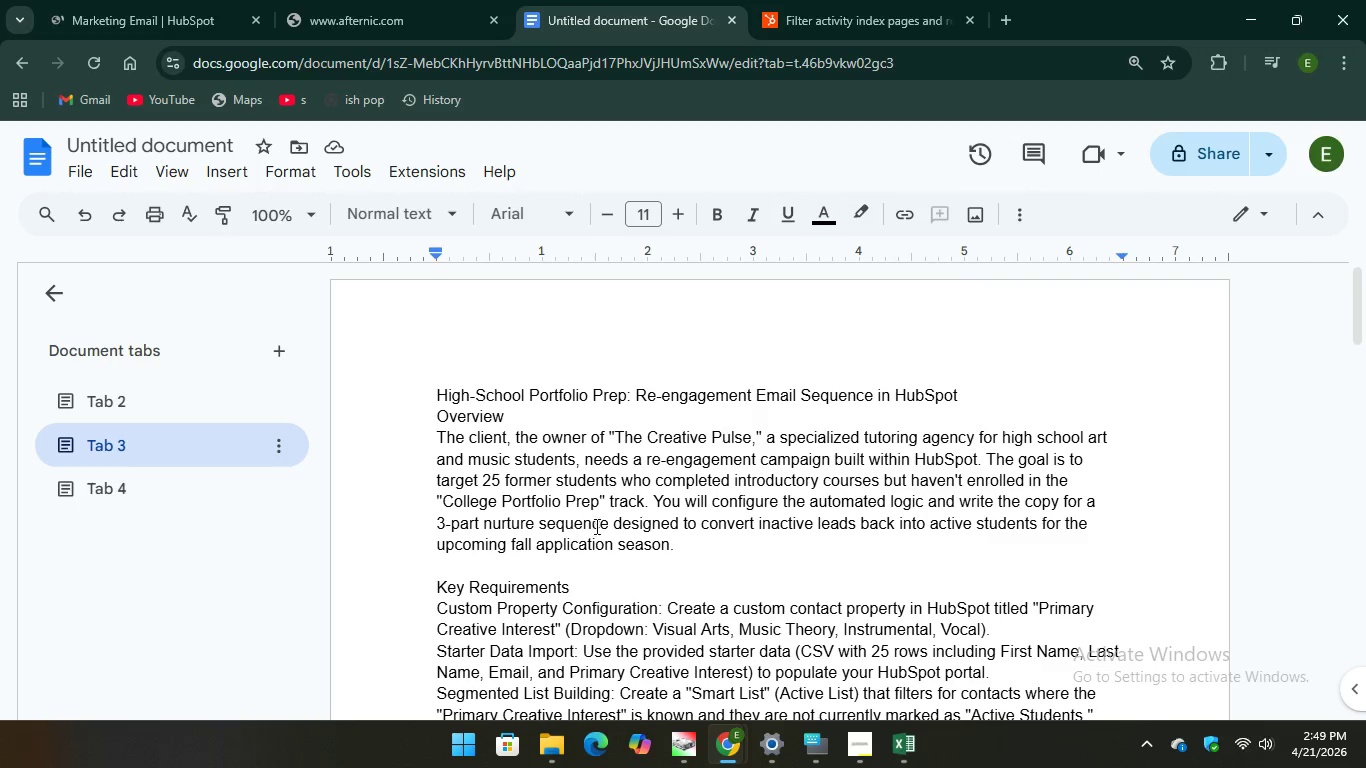 
scroll: coordinate [681, 515], scroll_direction: down, amount: 4.0
 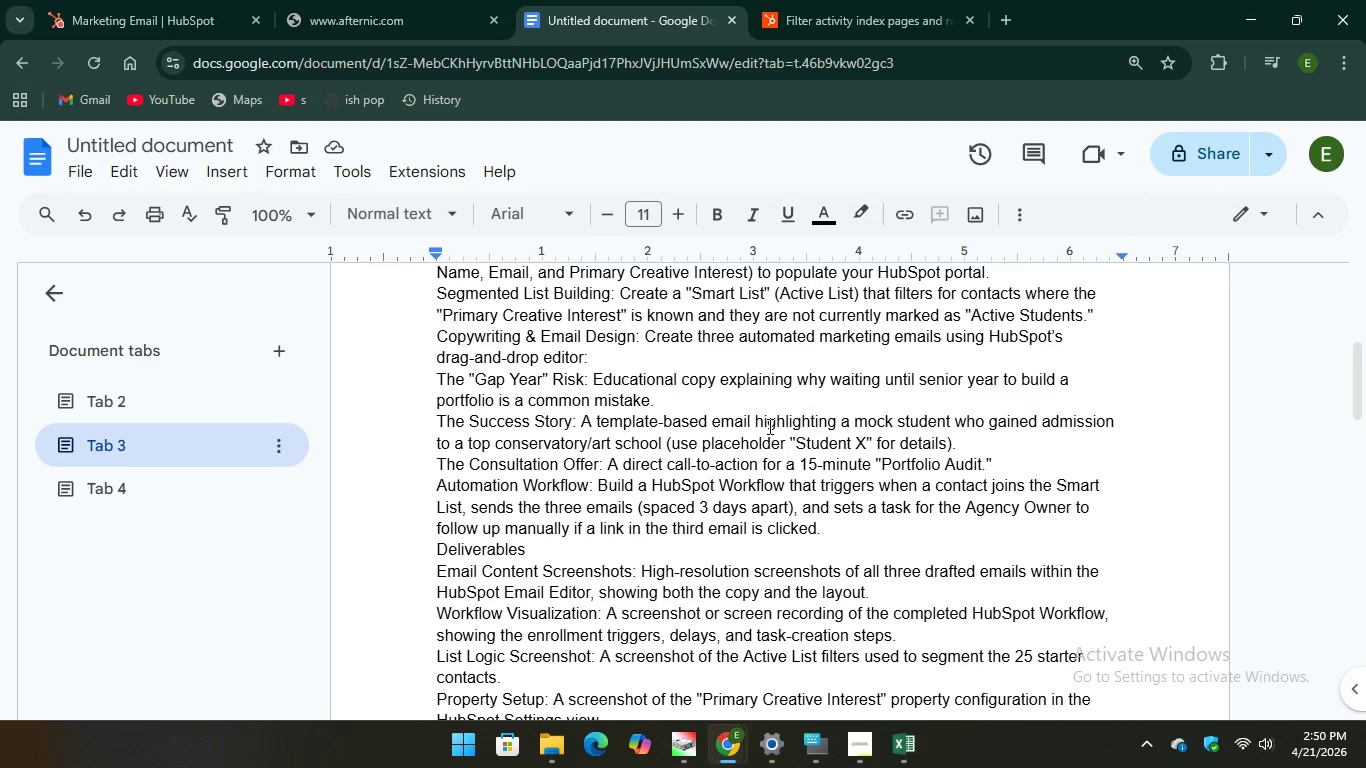 
wait(7.1)
 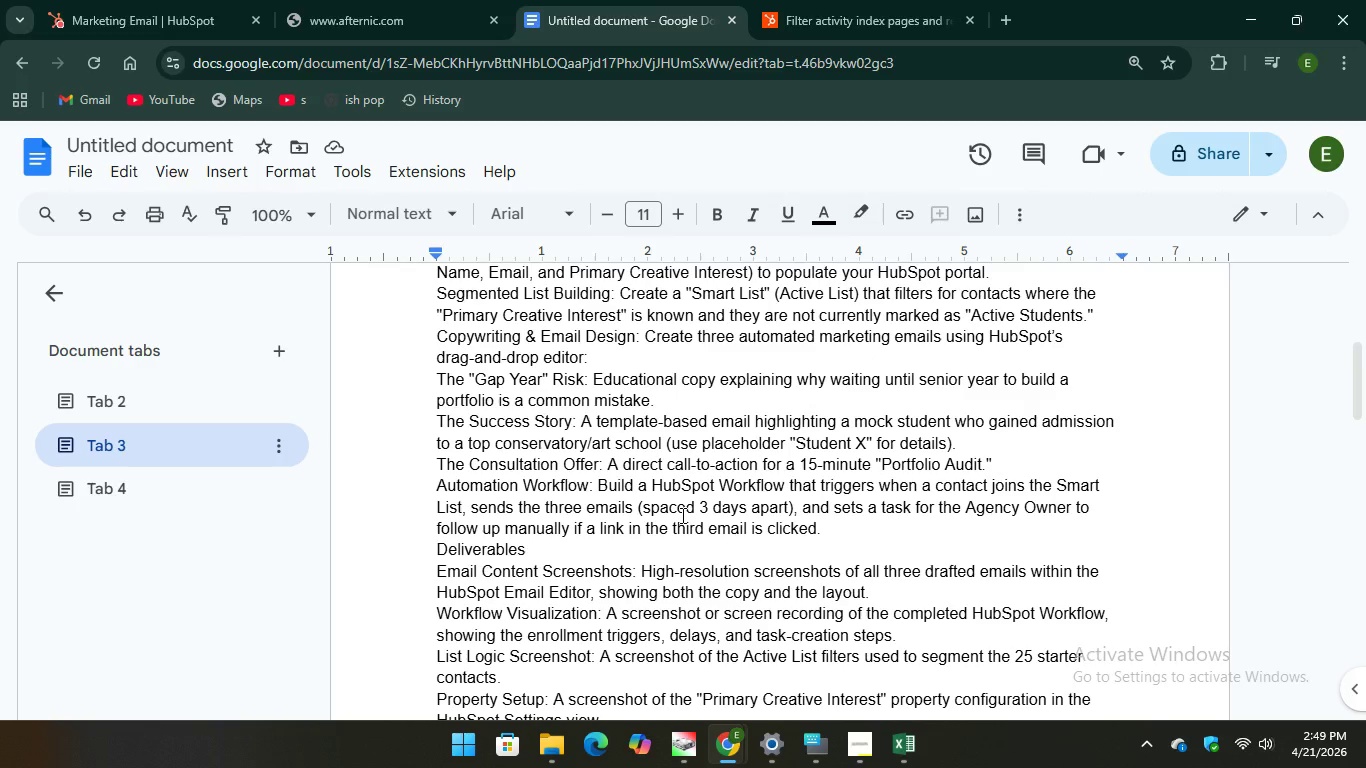 
left_click([610, 21])
 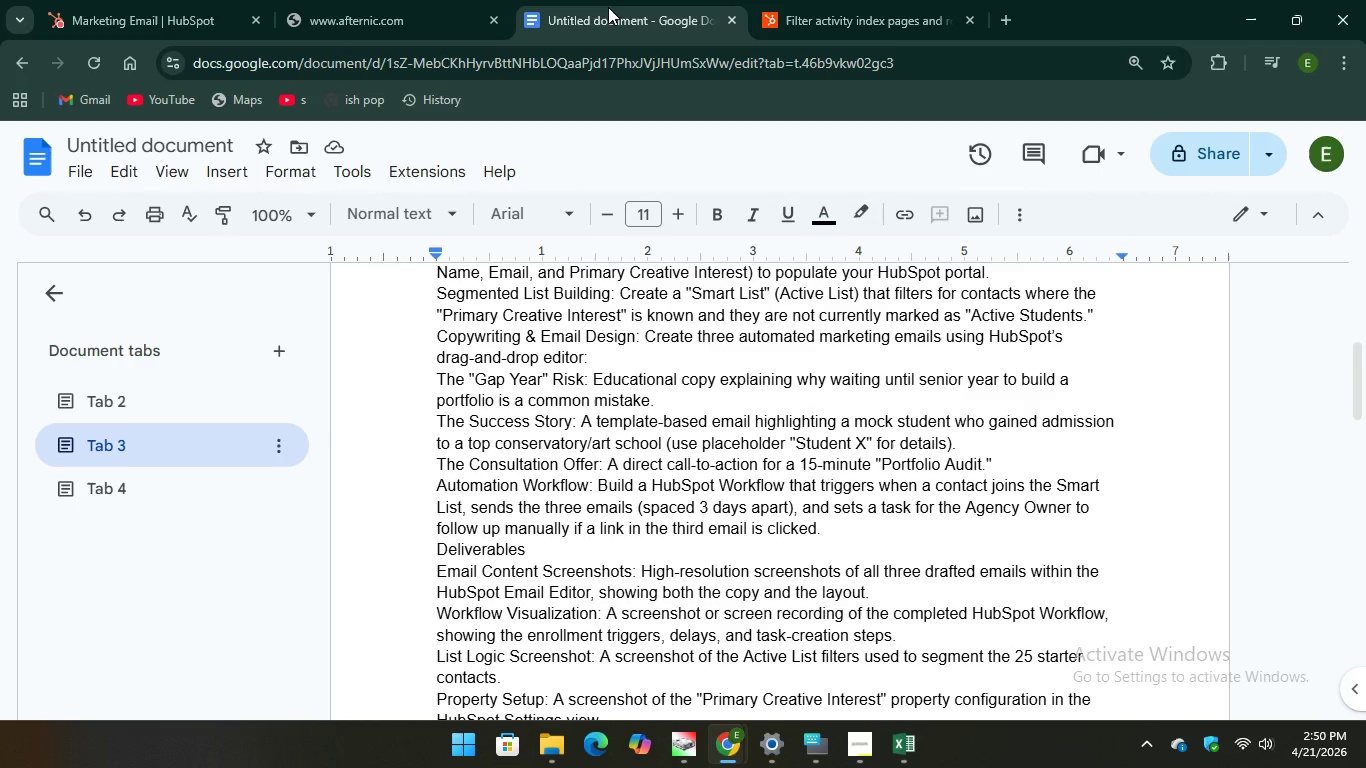 
left_click([608, 7])
 